 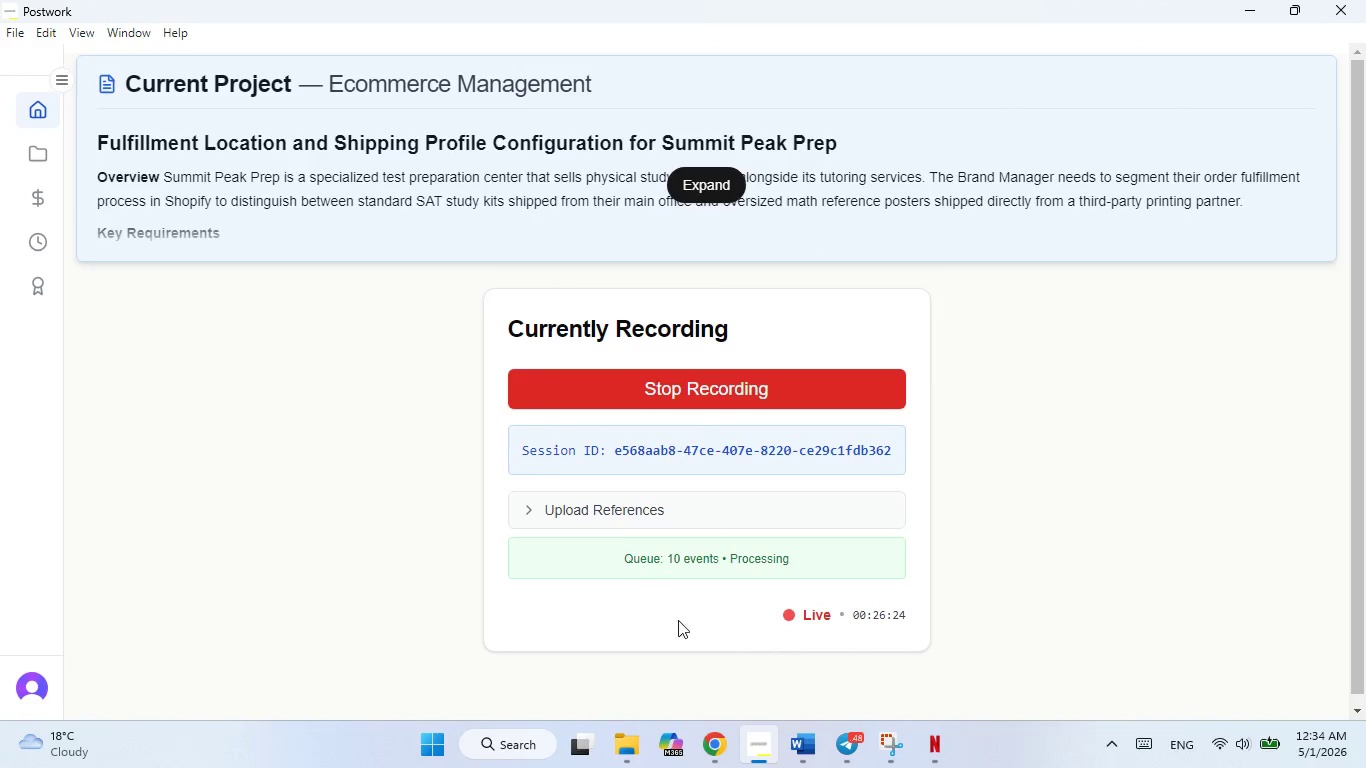 
left_click([762, 733])
 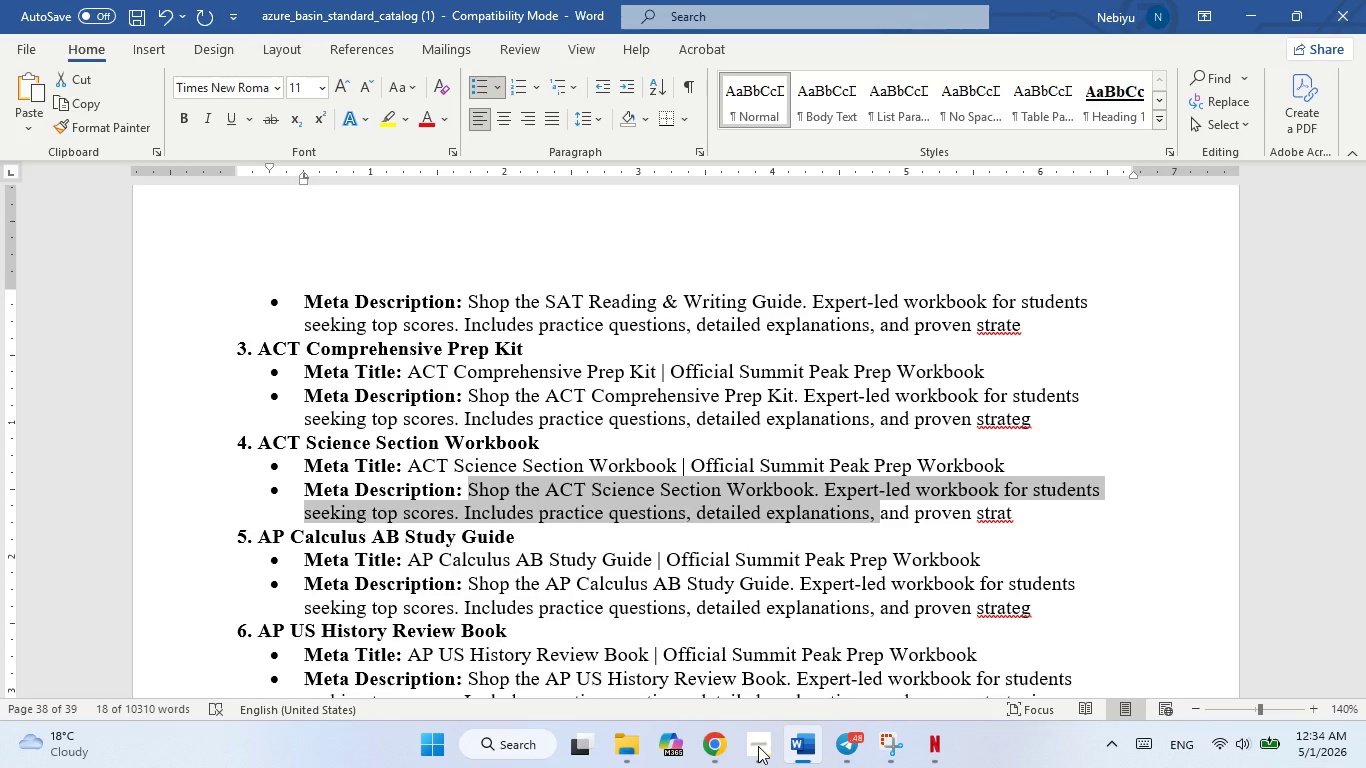 
wait(14.44)
 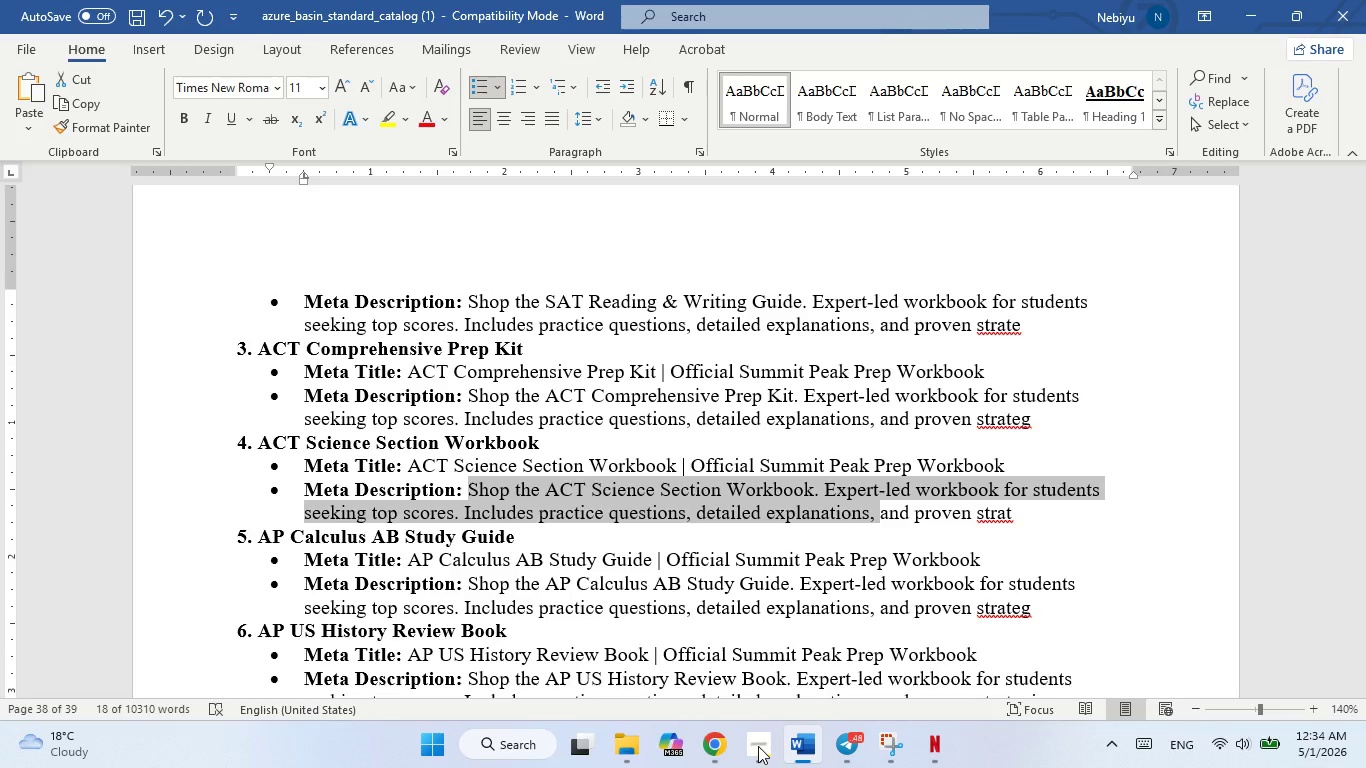 
mouse_move([751, 743])
 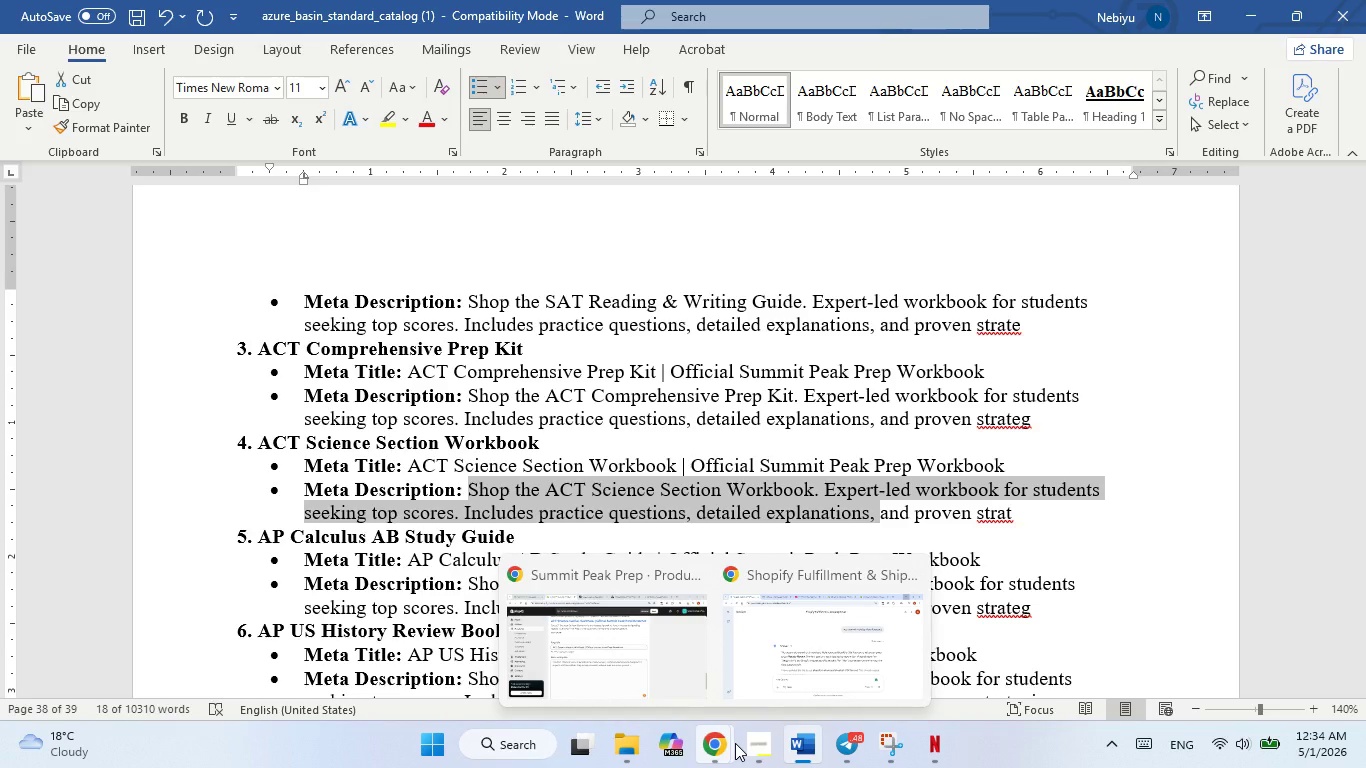 
mouse_move([729, 743])
 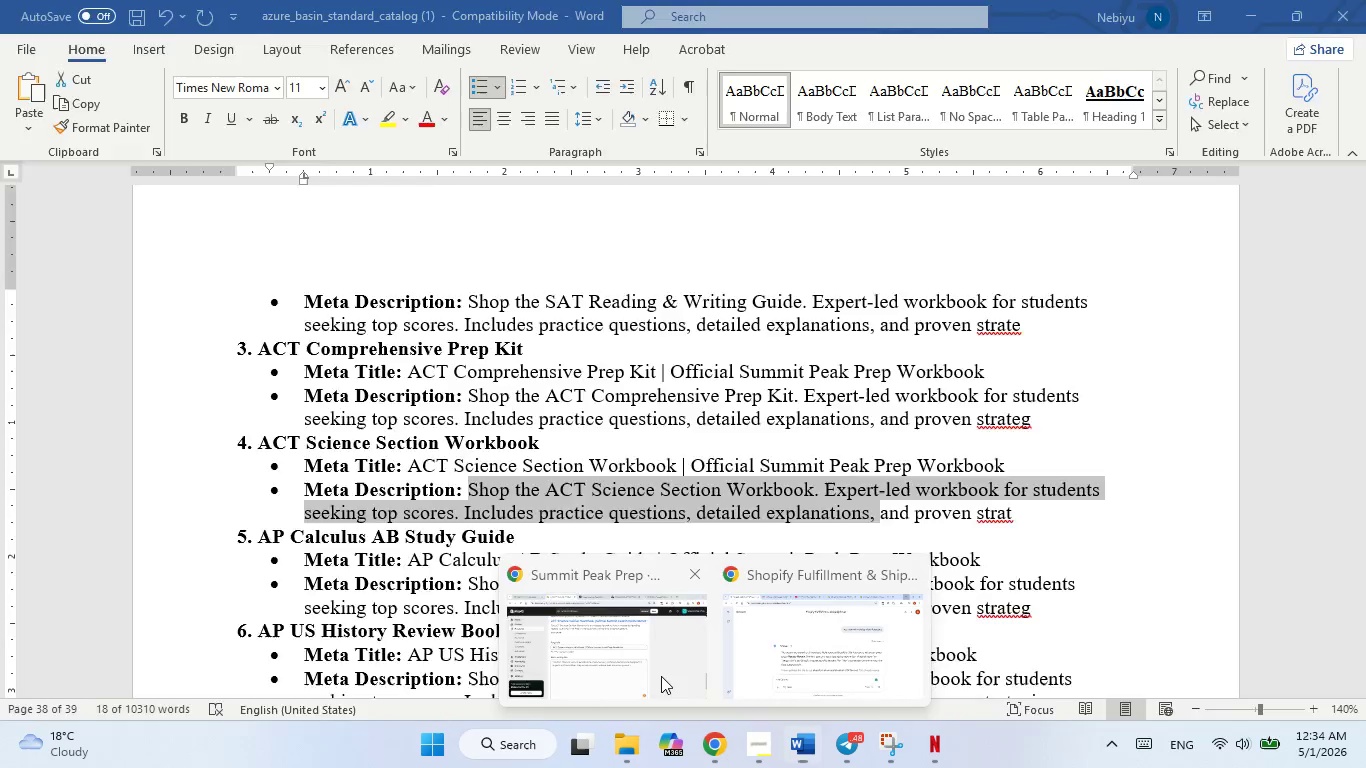 
left_click([661, 676])
 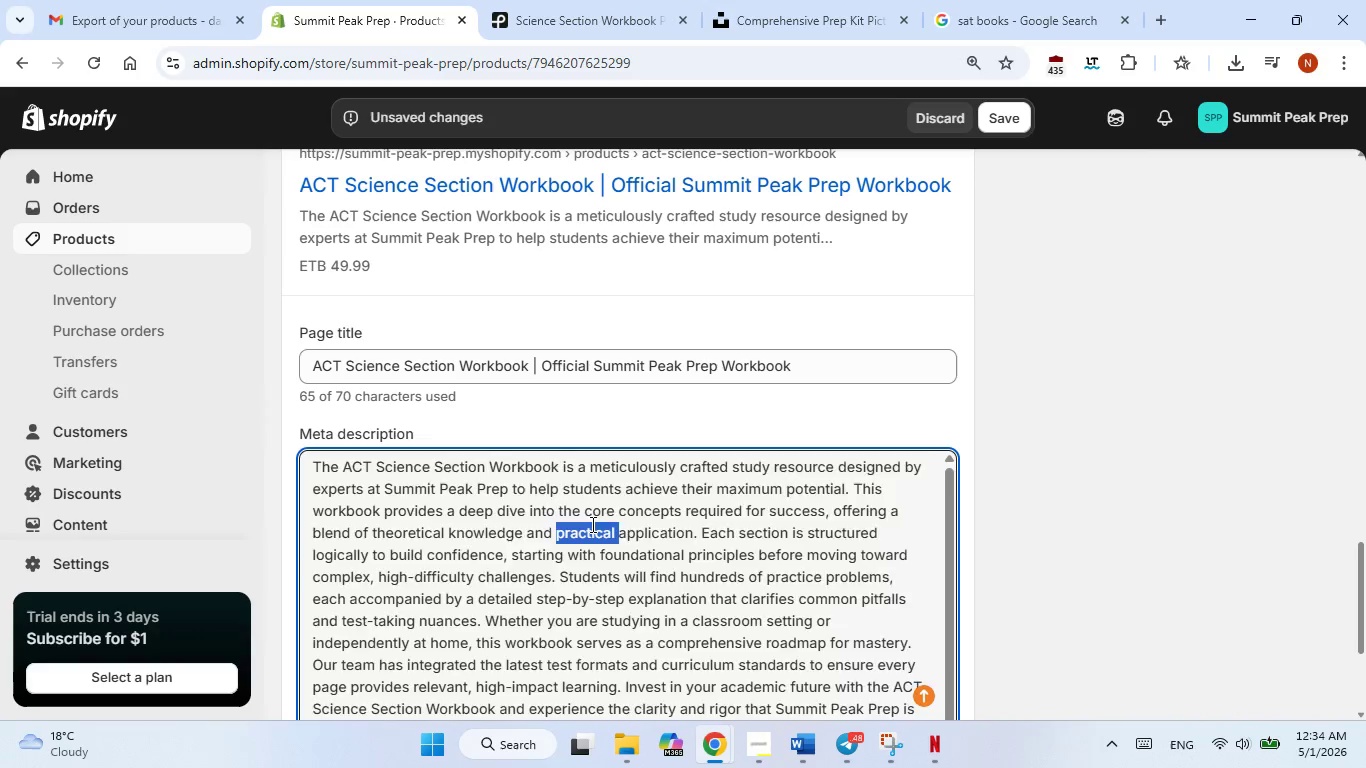 
double_click([591, 524])
 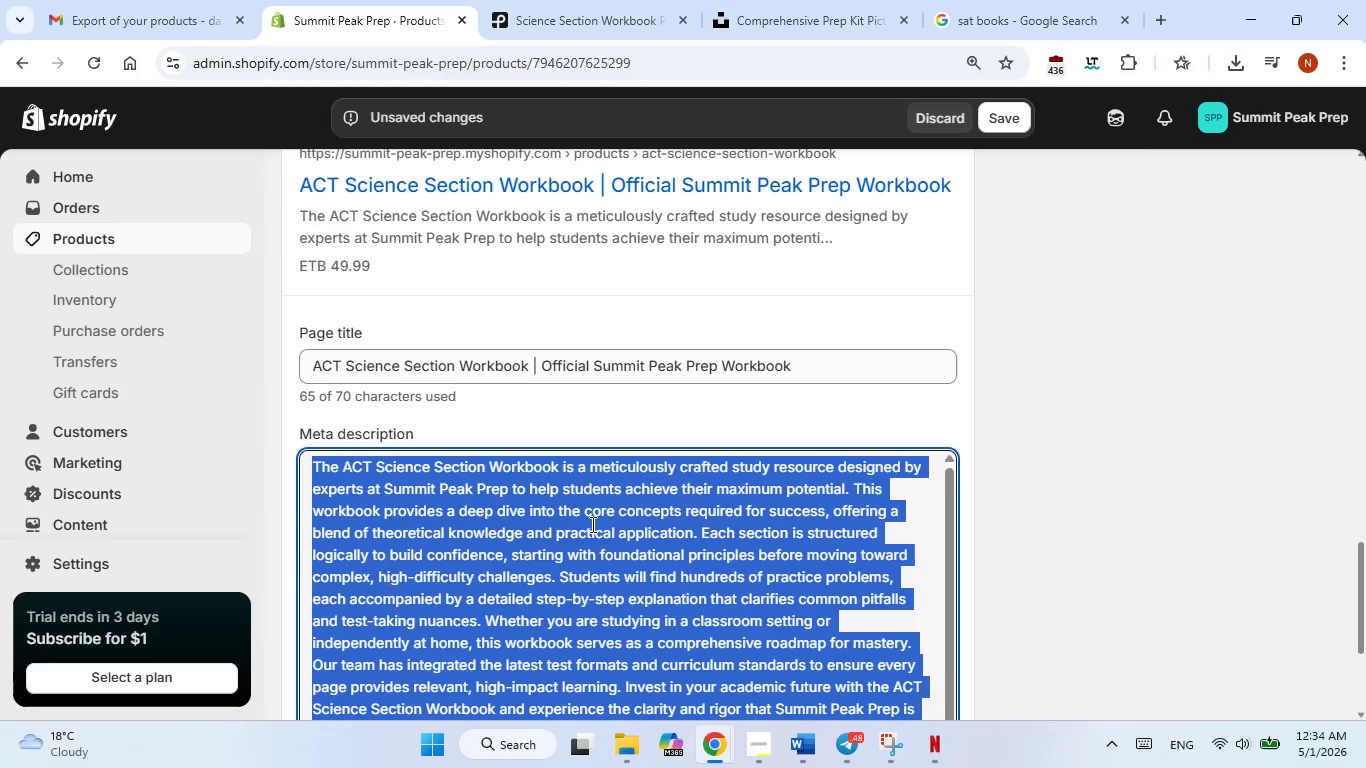 
triple_click([591, 524])
 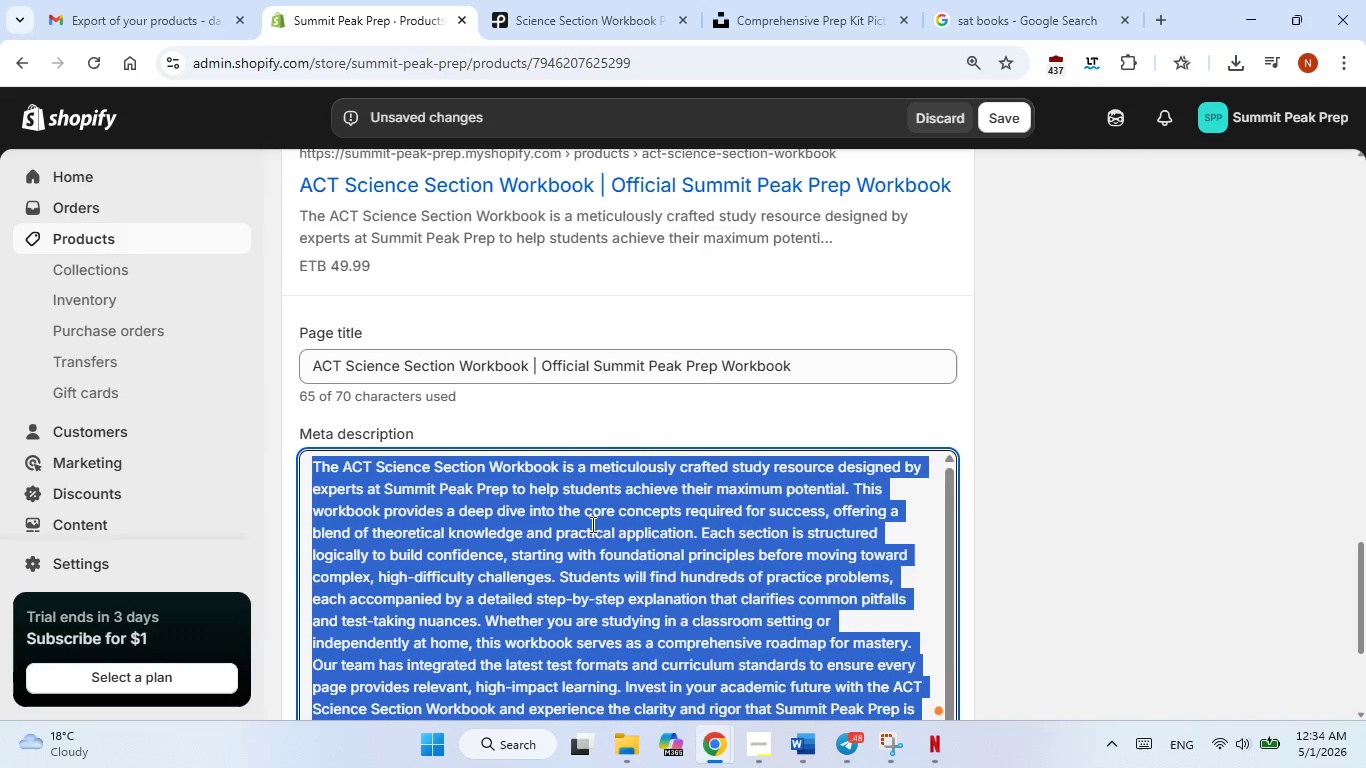 
triple_click([591, 524])
 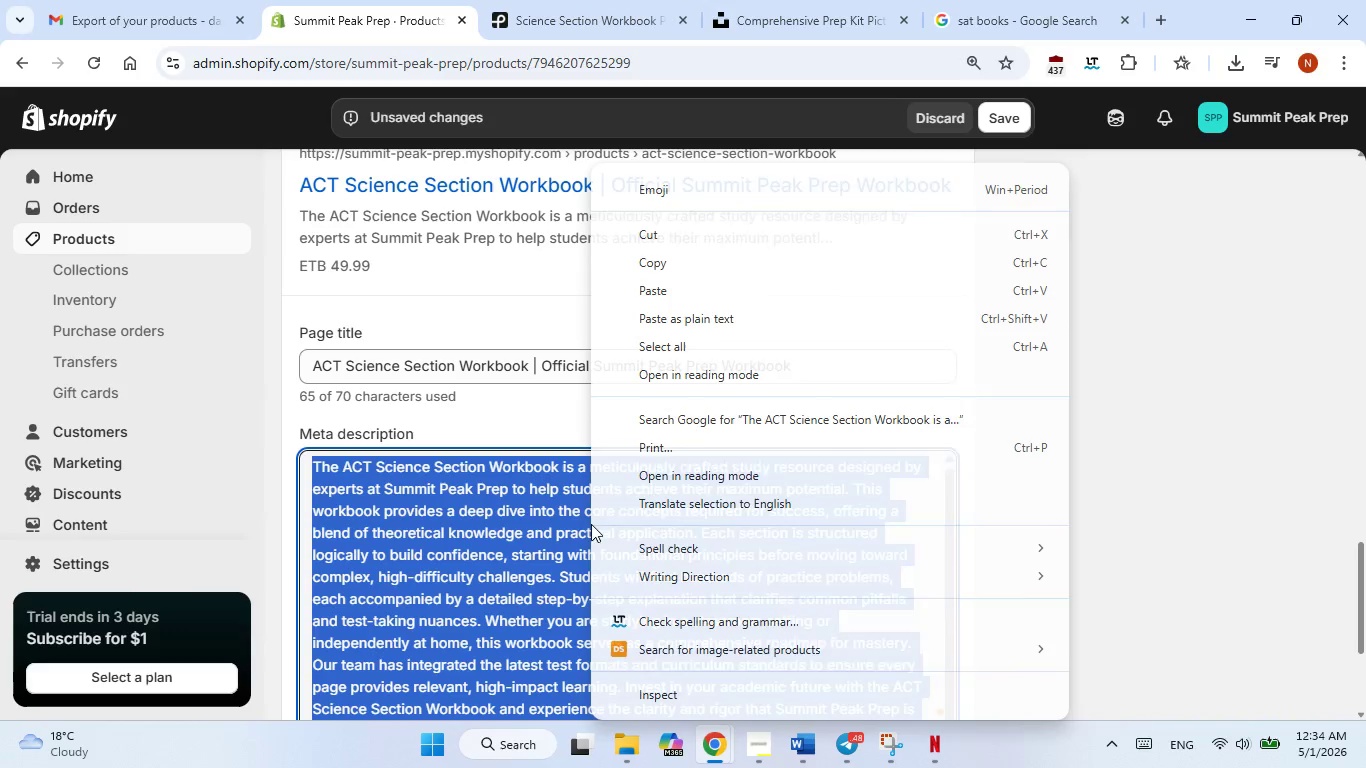 
right_click([591, 524])
 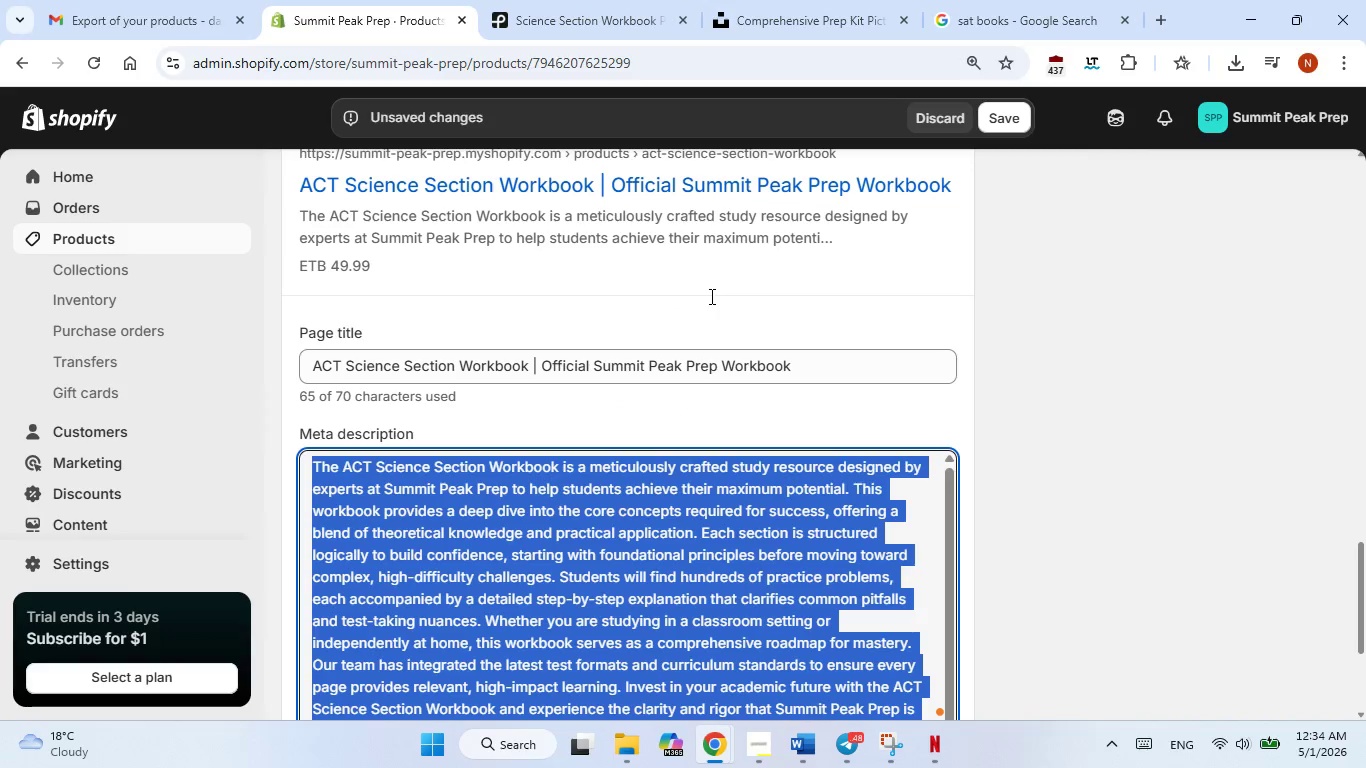 
left_click([710, 296])
 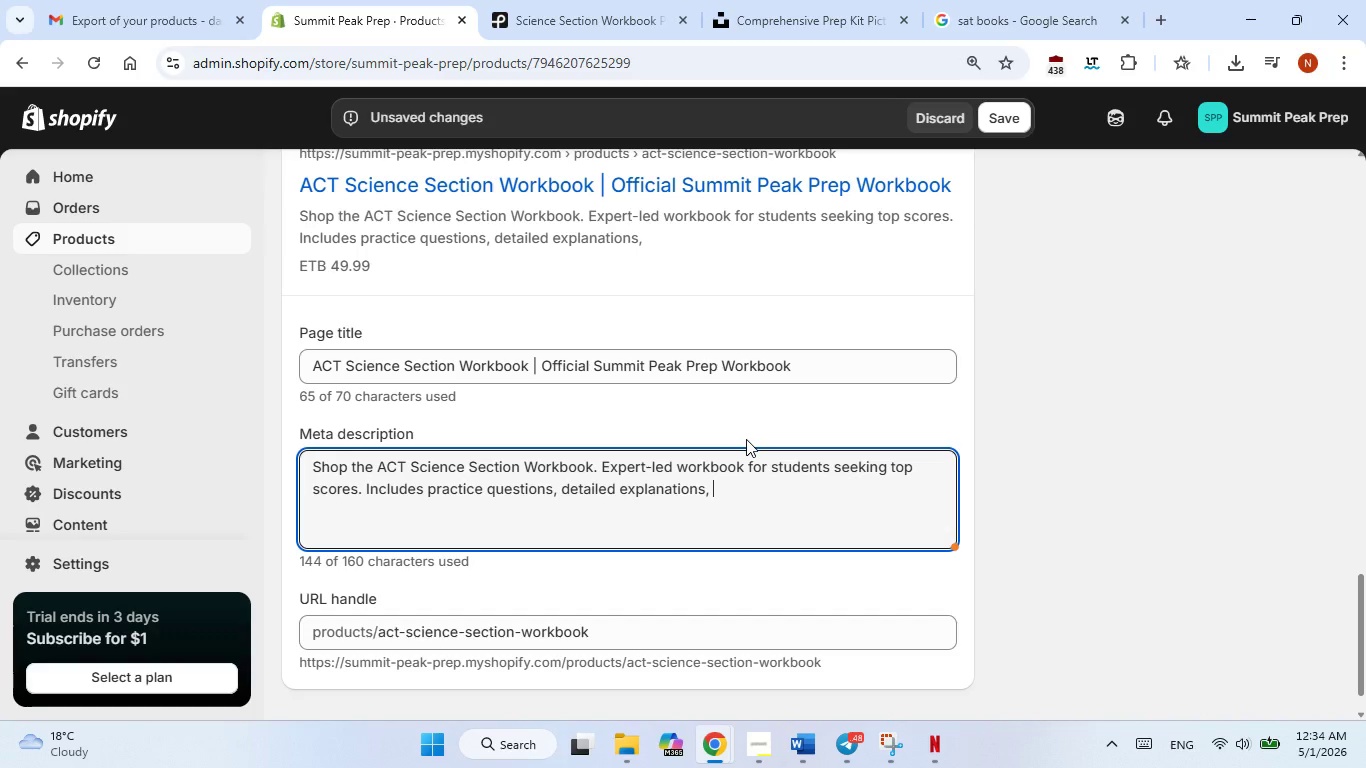 
key(Backspace)
 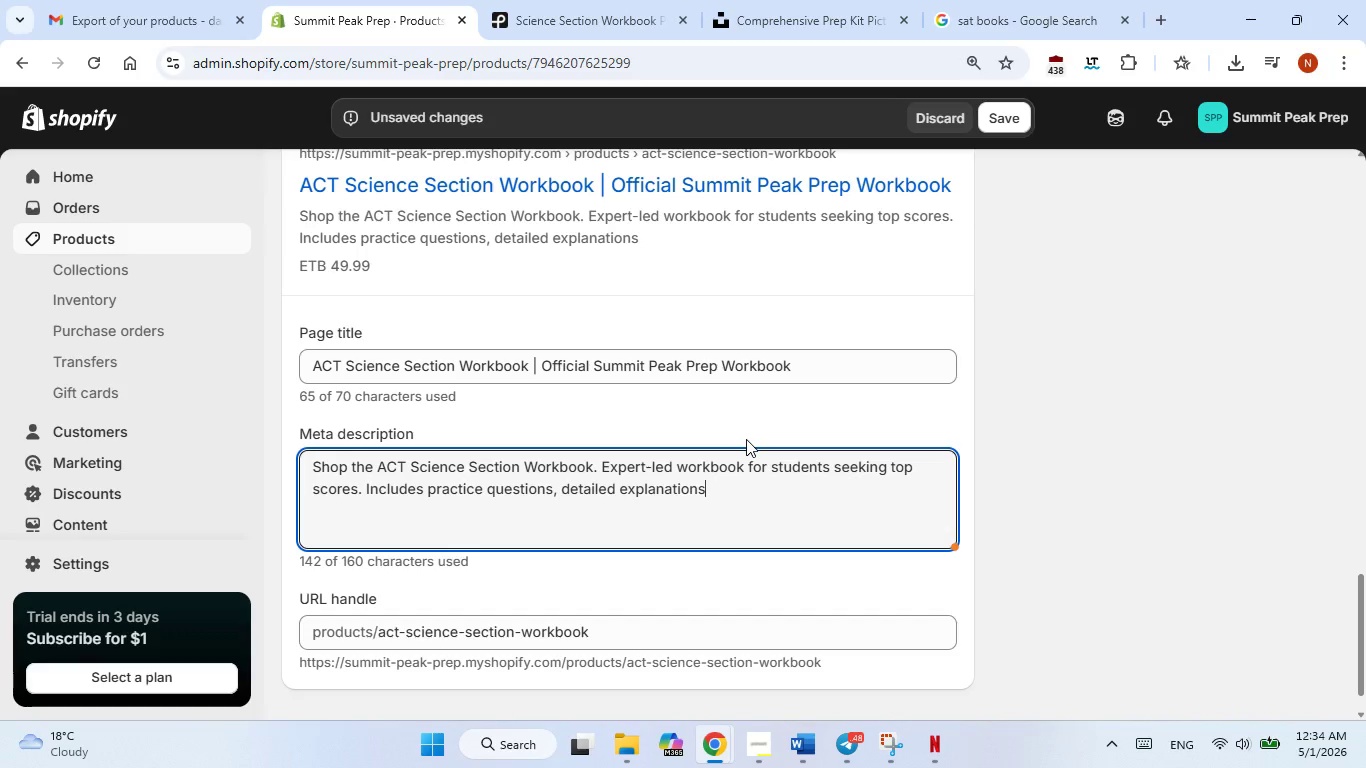 
key(Backspace)
 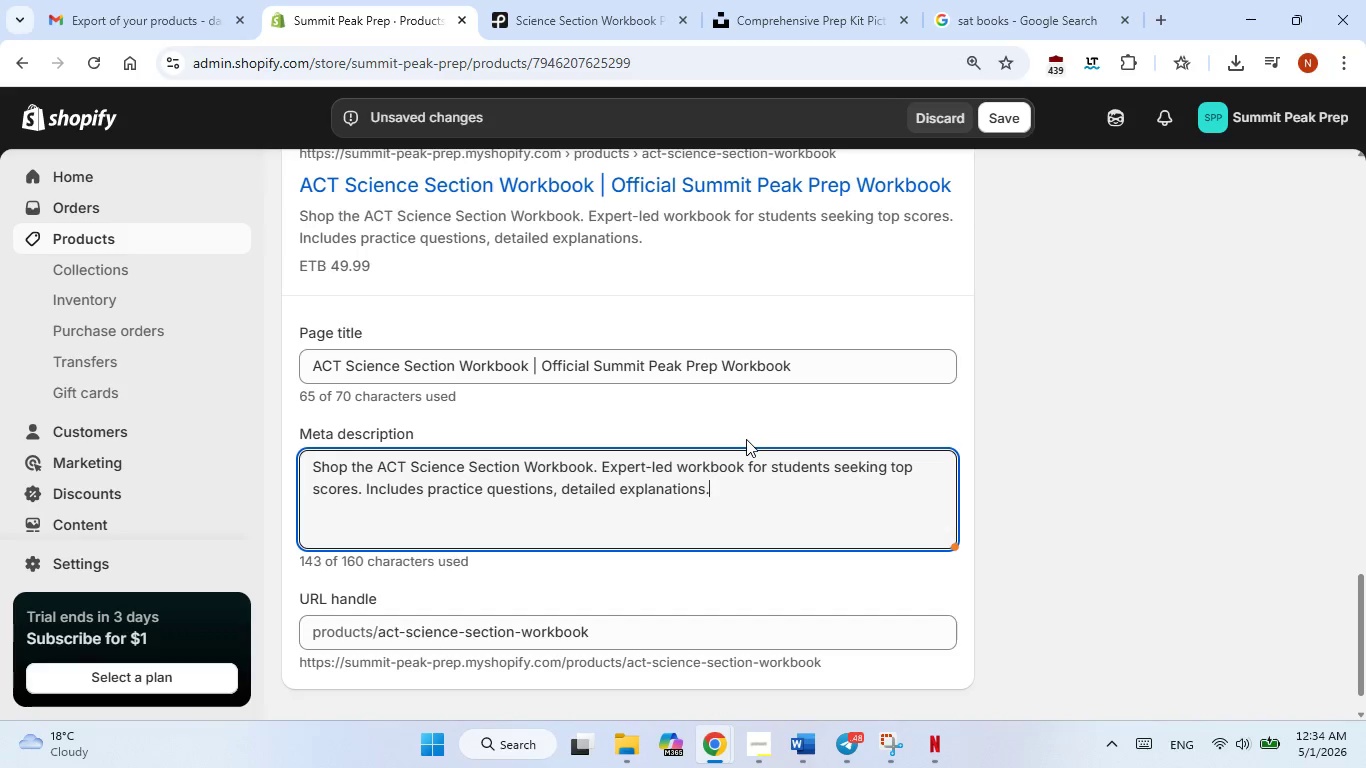 
key(Period)
 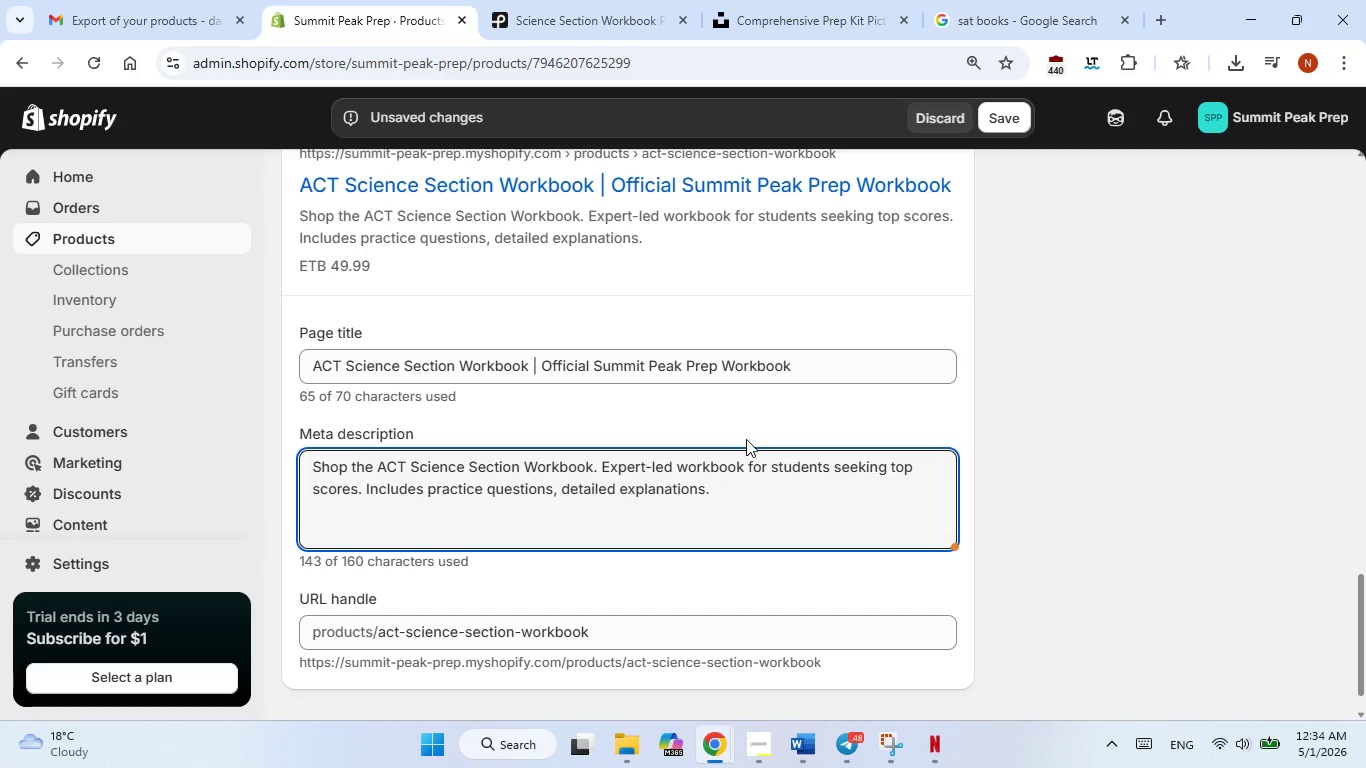 
scroll: coordinate [746, 439], scroll_direction: up, amount: 6.0
 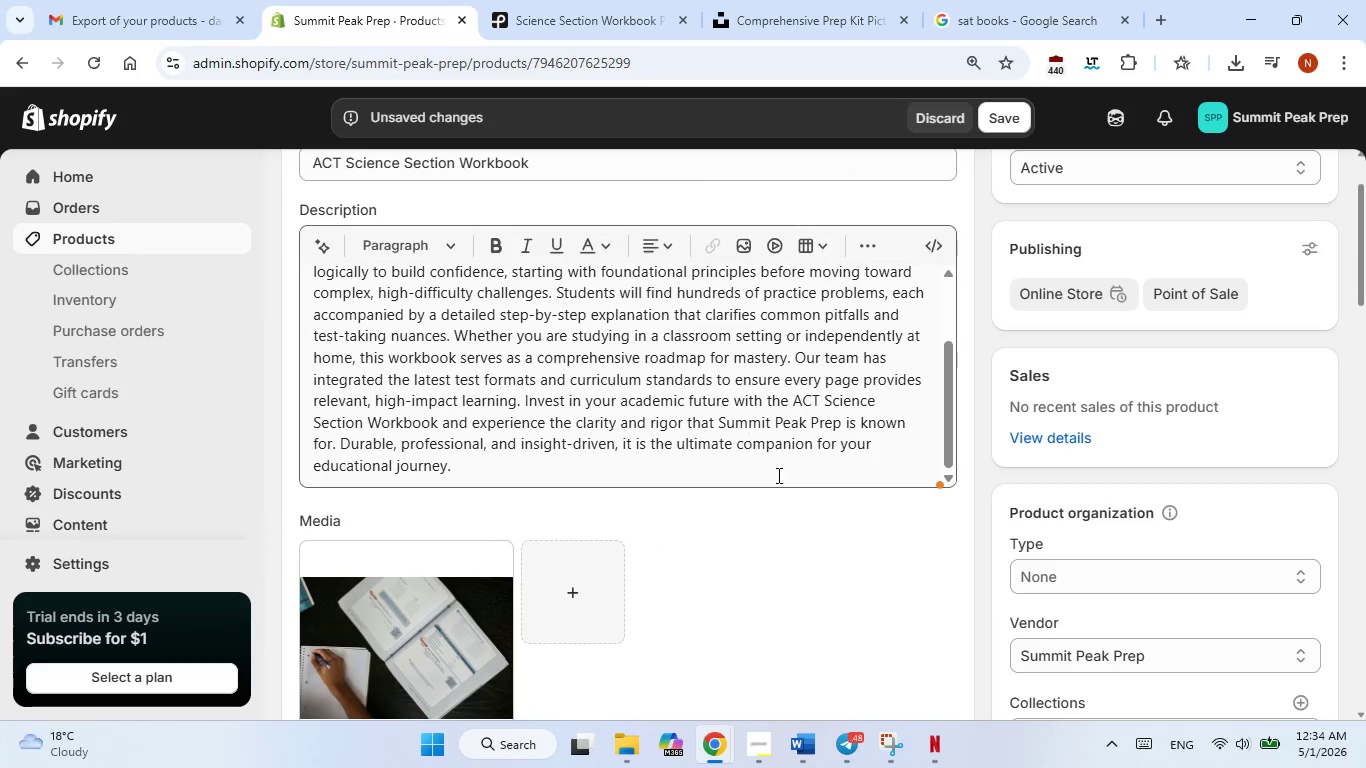 
scroll: coordinate [827, 572], scroll_direction: down, amount: 3.0
 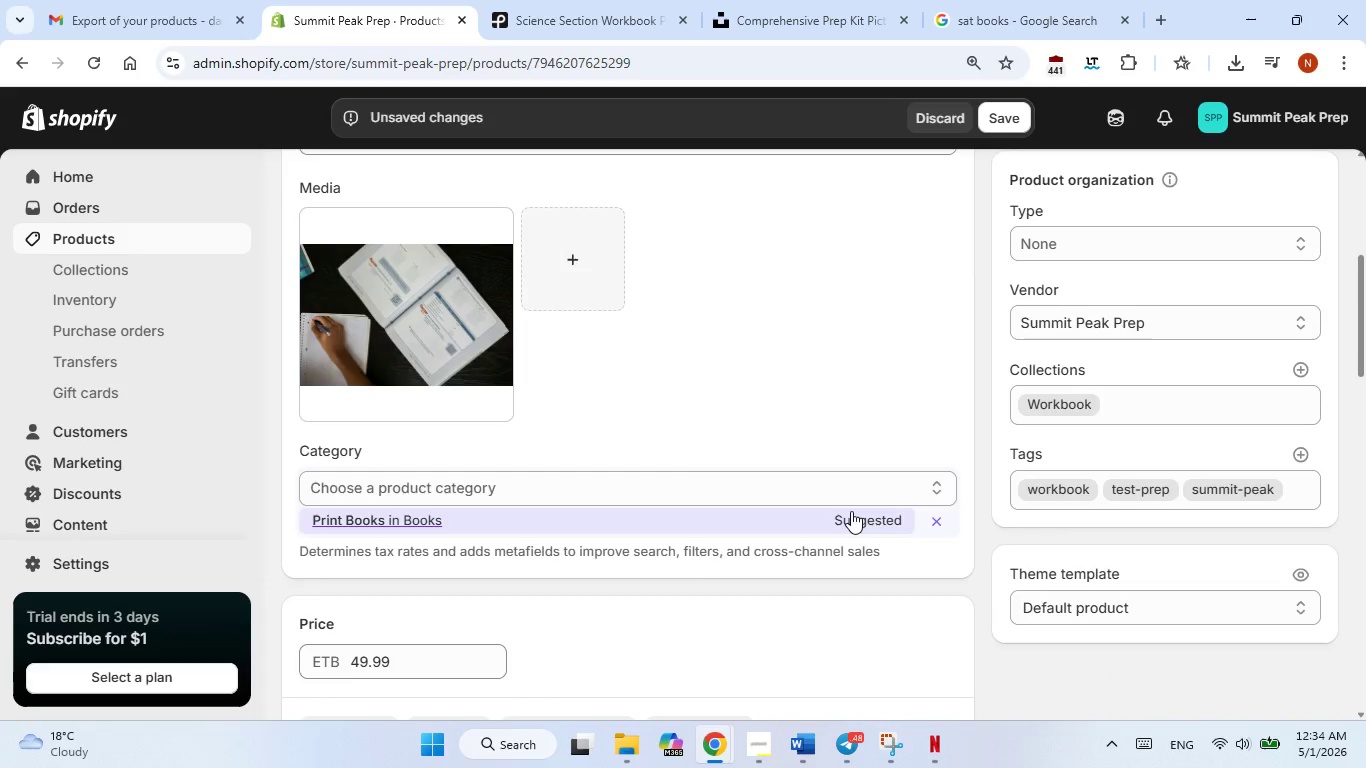 
left_click([851, 511])
 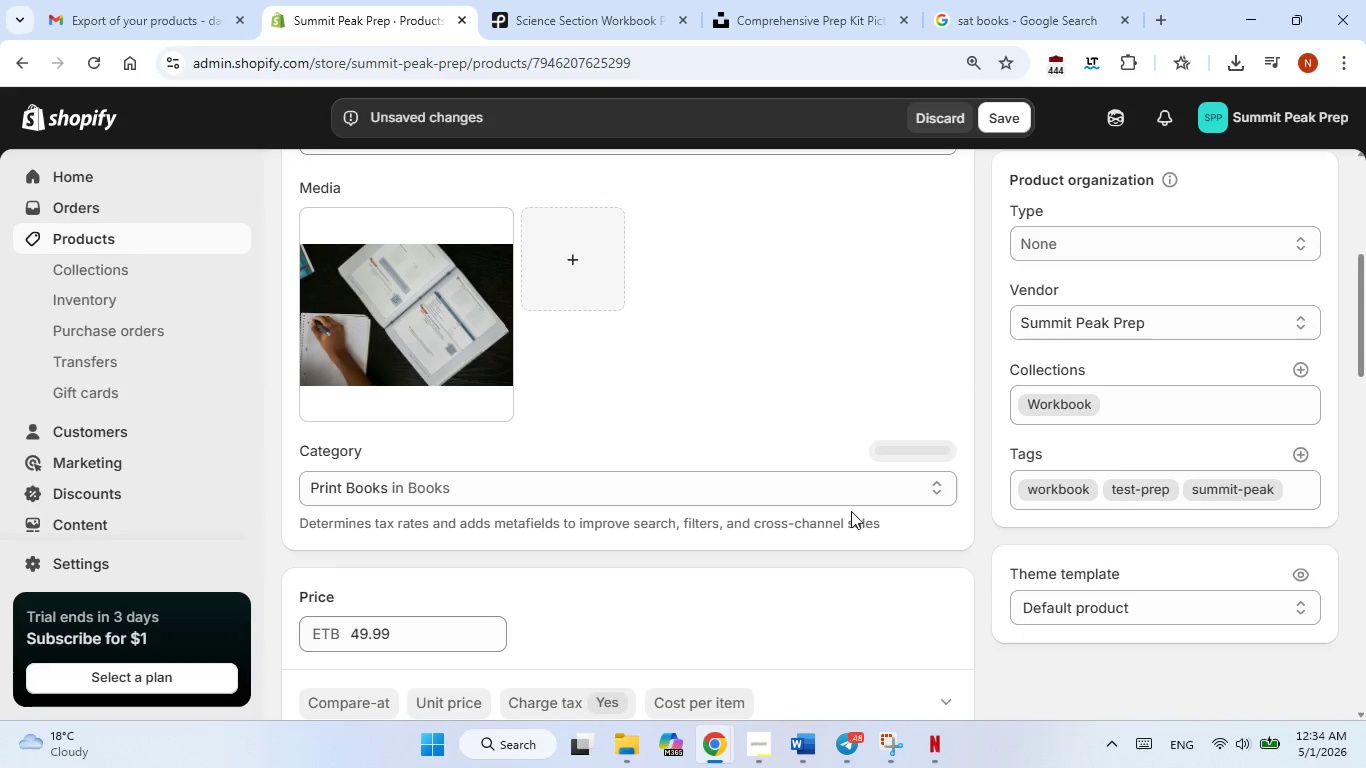 
scroll: coordinate [851, 511], scroll_direction: up, amount: 4.0
 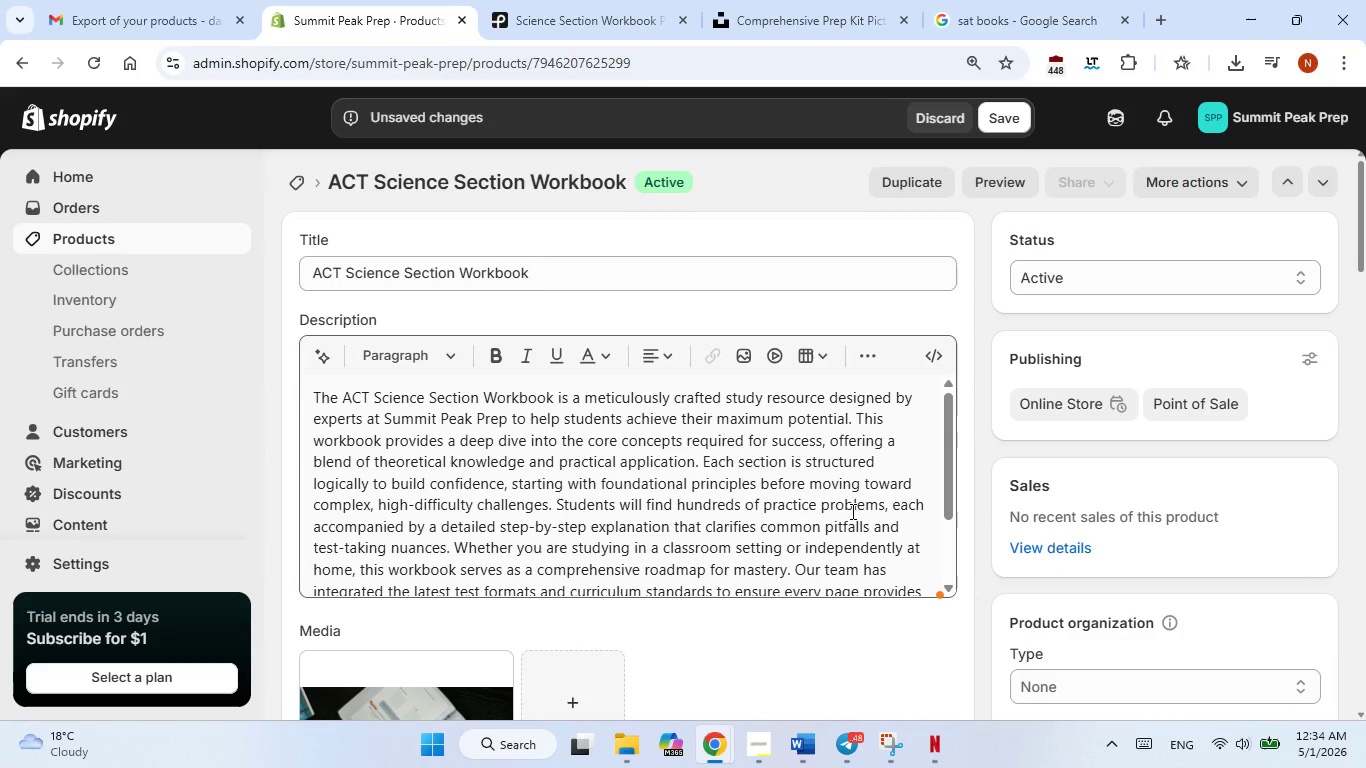 
wait(10.25)
 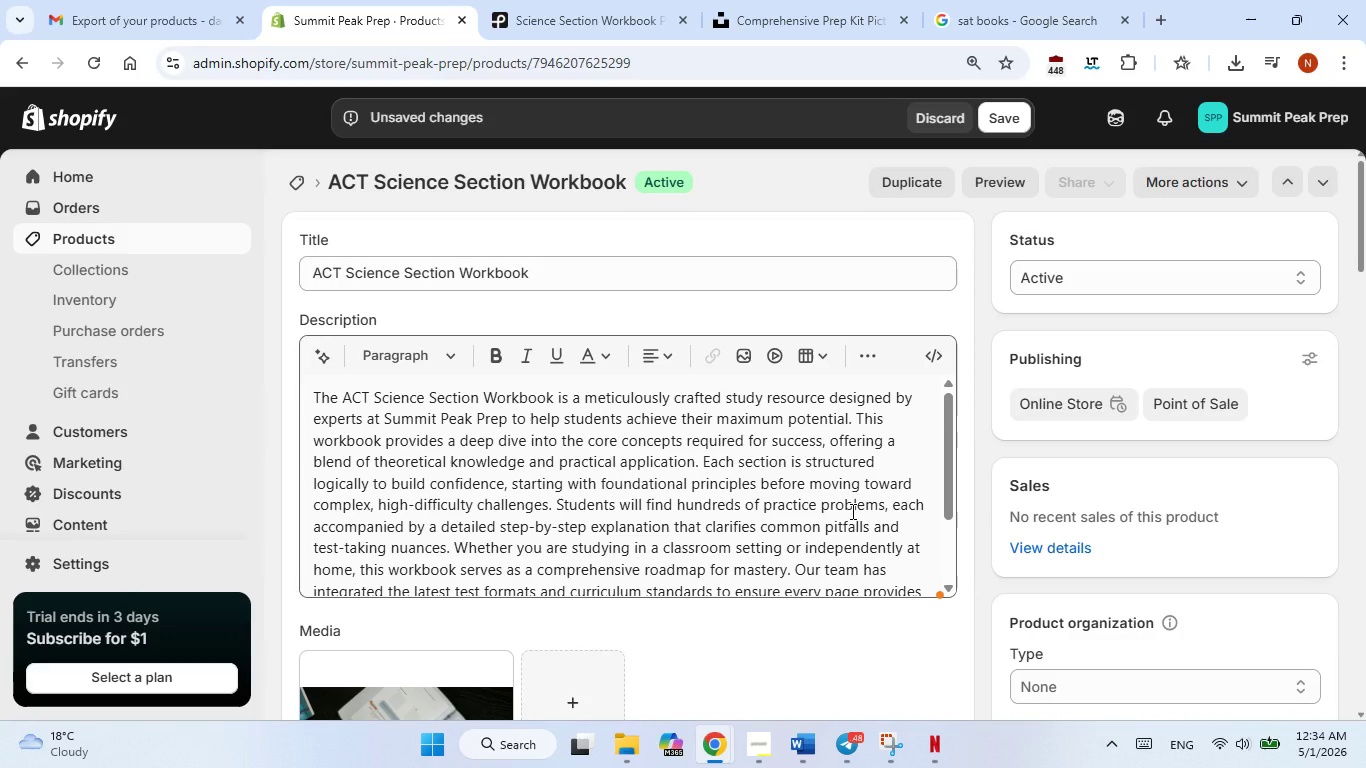 
left_click([1002, 116])
 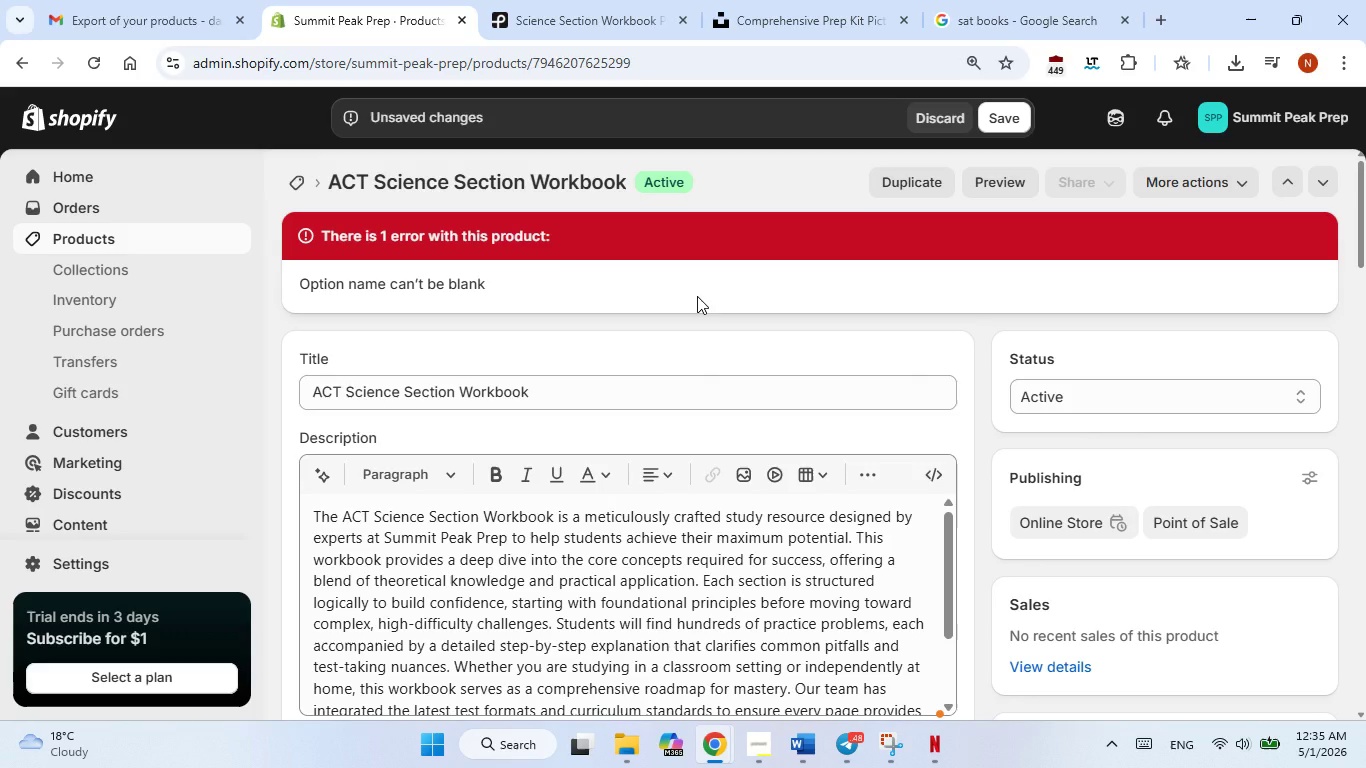 
scroll: coordinate [699, 389], scroll_direction: down, amount: 8.0
 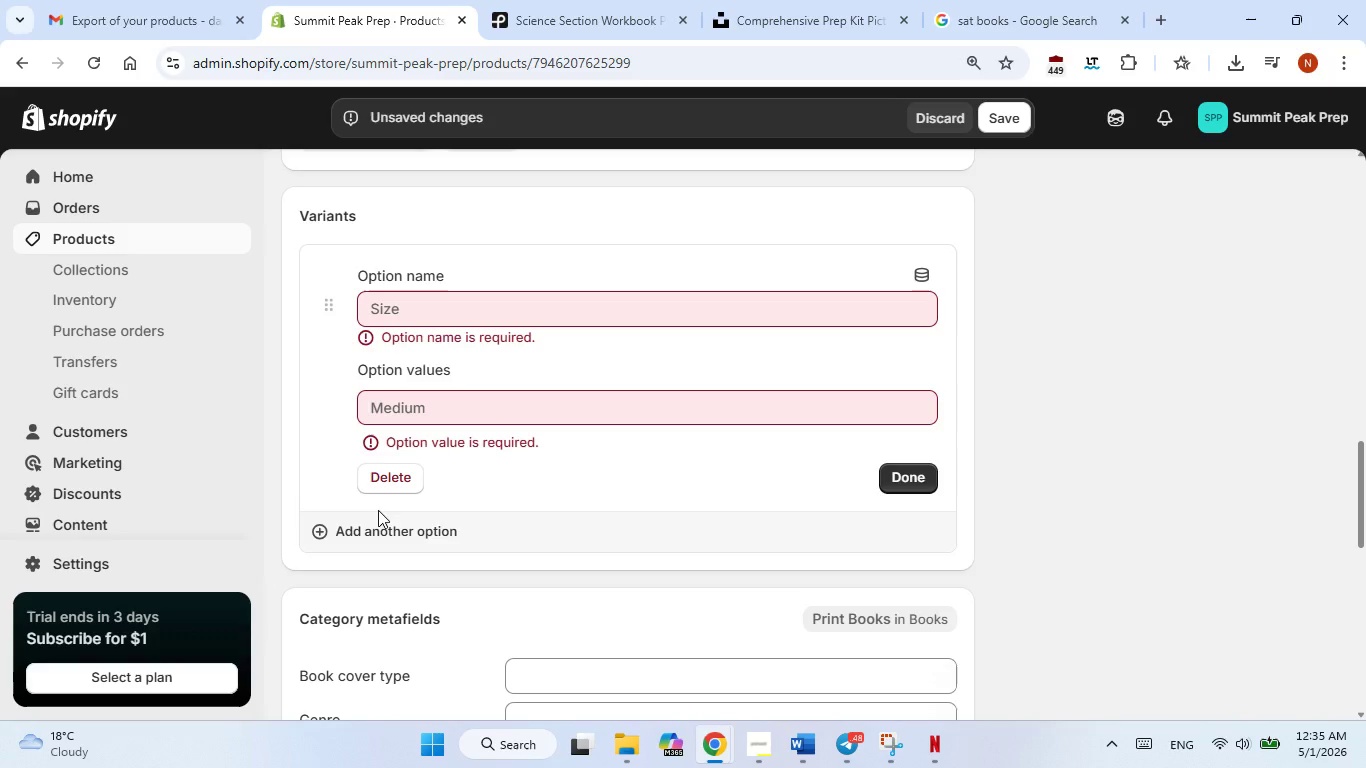 
left_click([388, 485])
 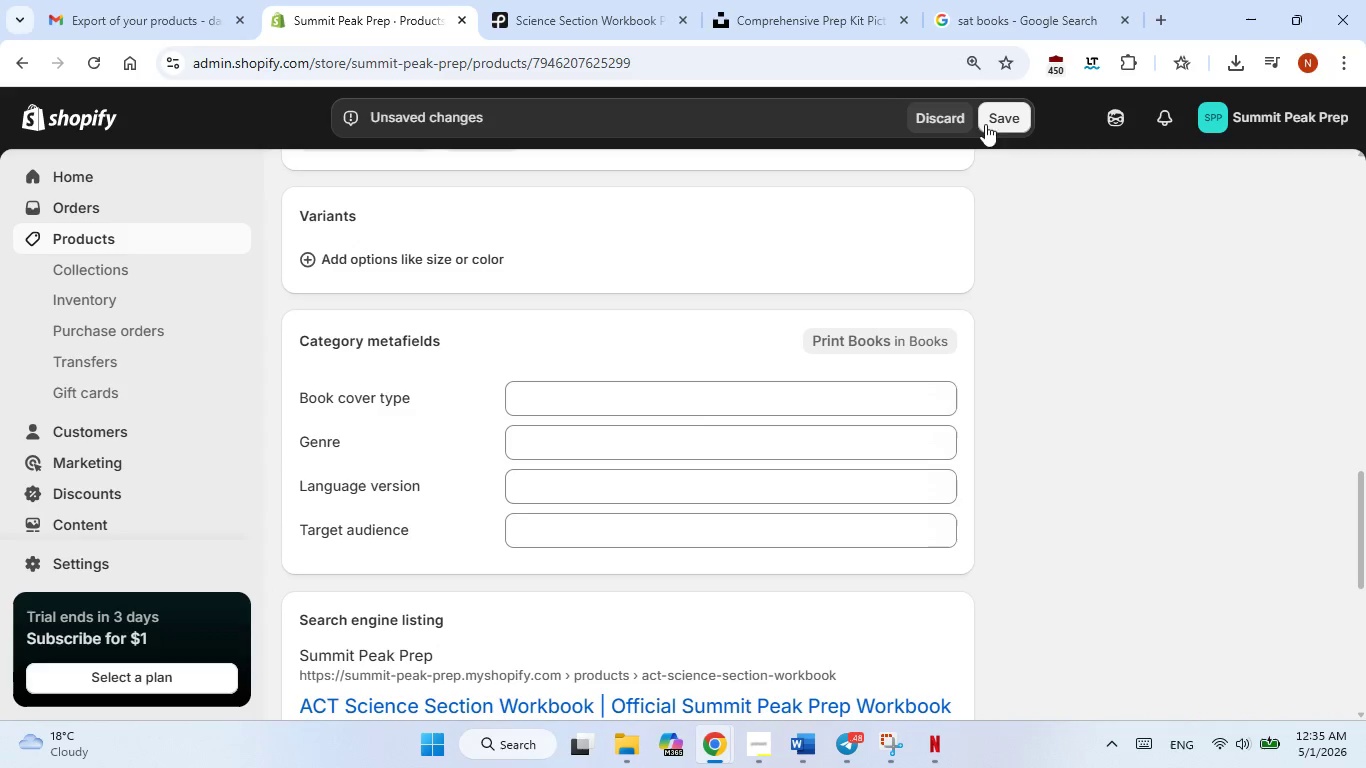 
left_click([987, 120])
 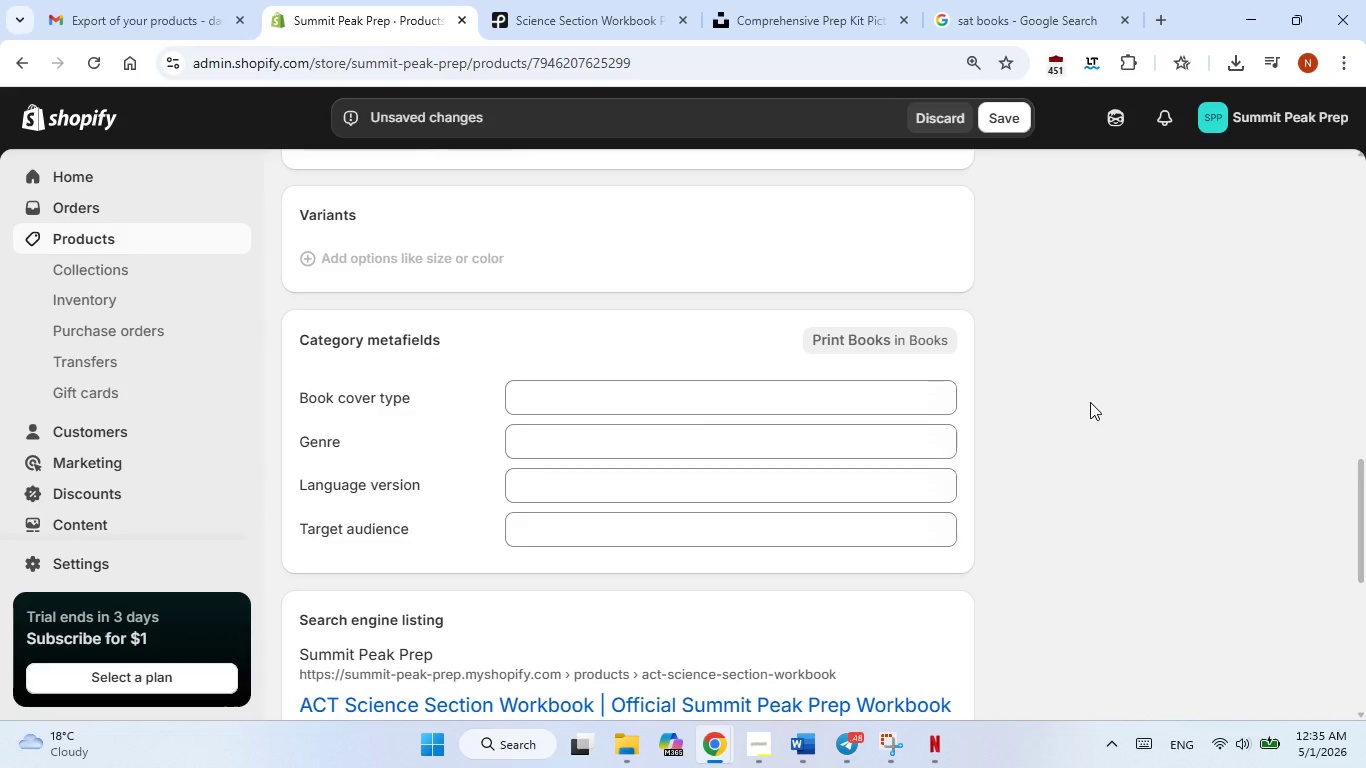 
scroll: coordinate [1090, 402], scroll_direction: up, amount: 8.0
 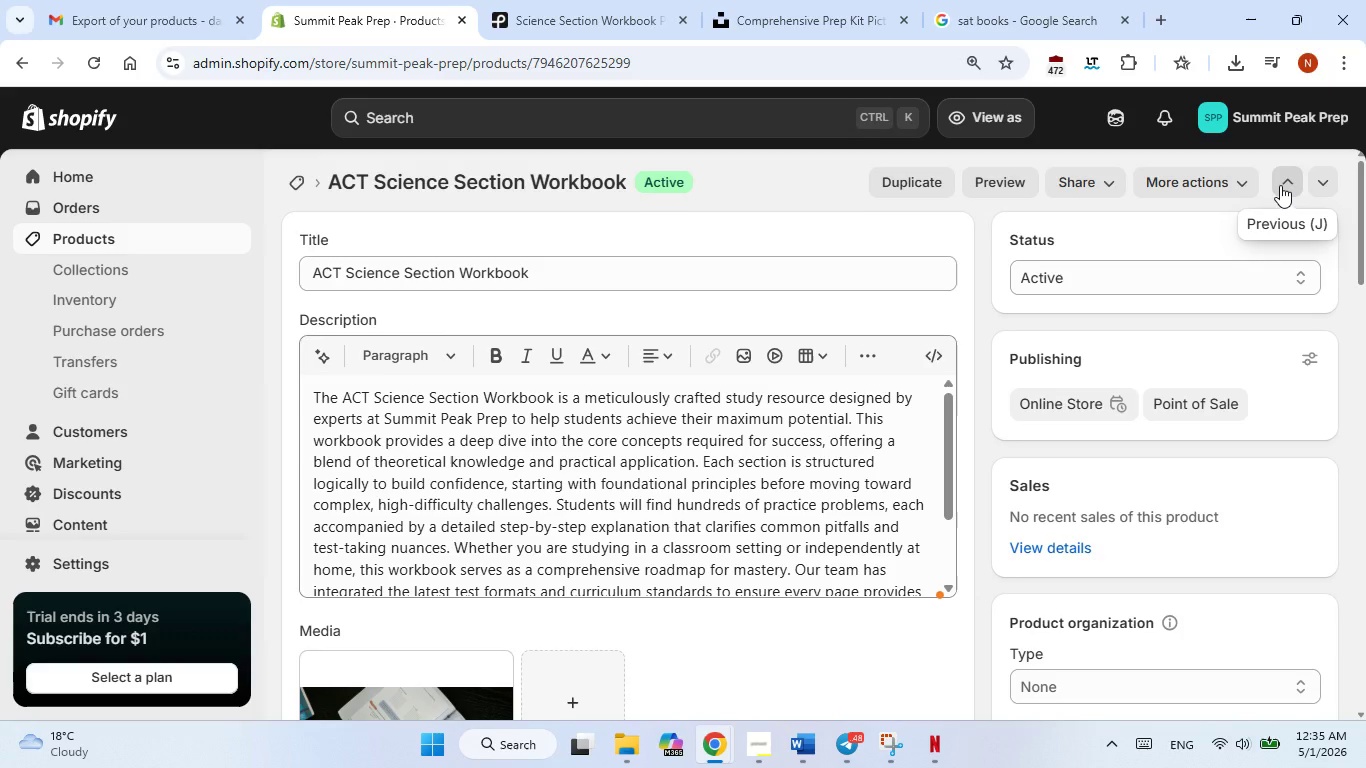 
wait(41.09)
 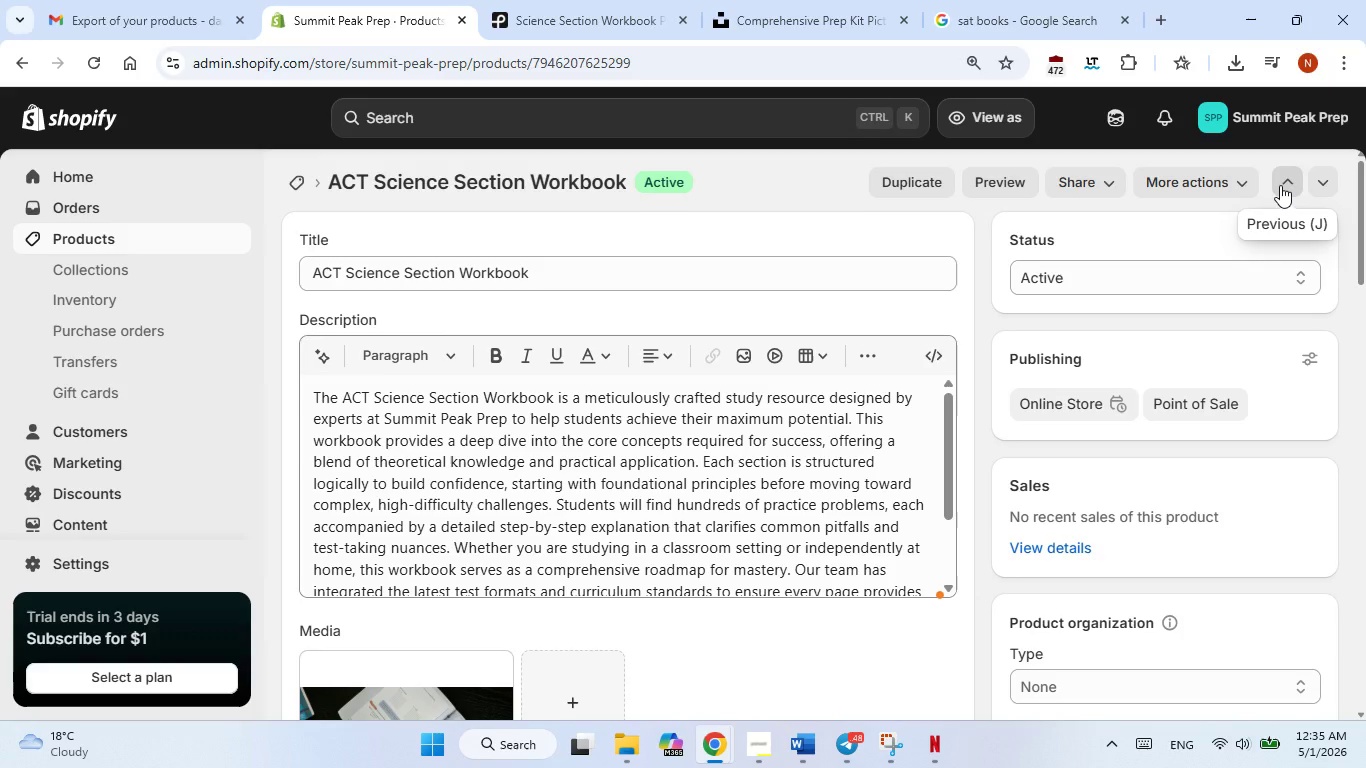 
left_click([1280, 185])
 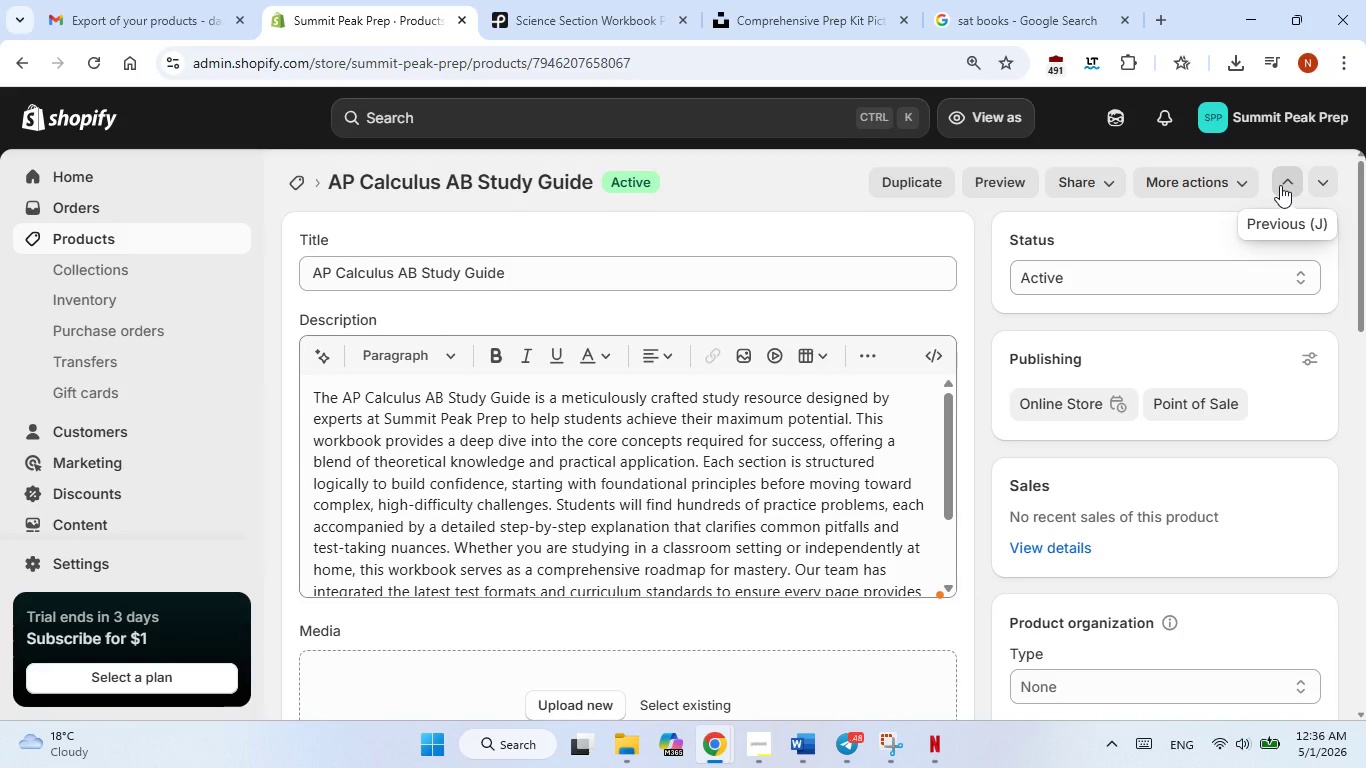 
wait(20.92)
 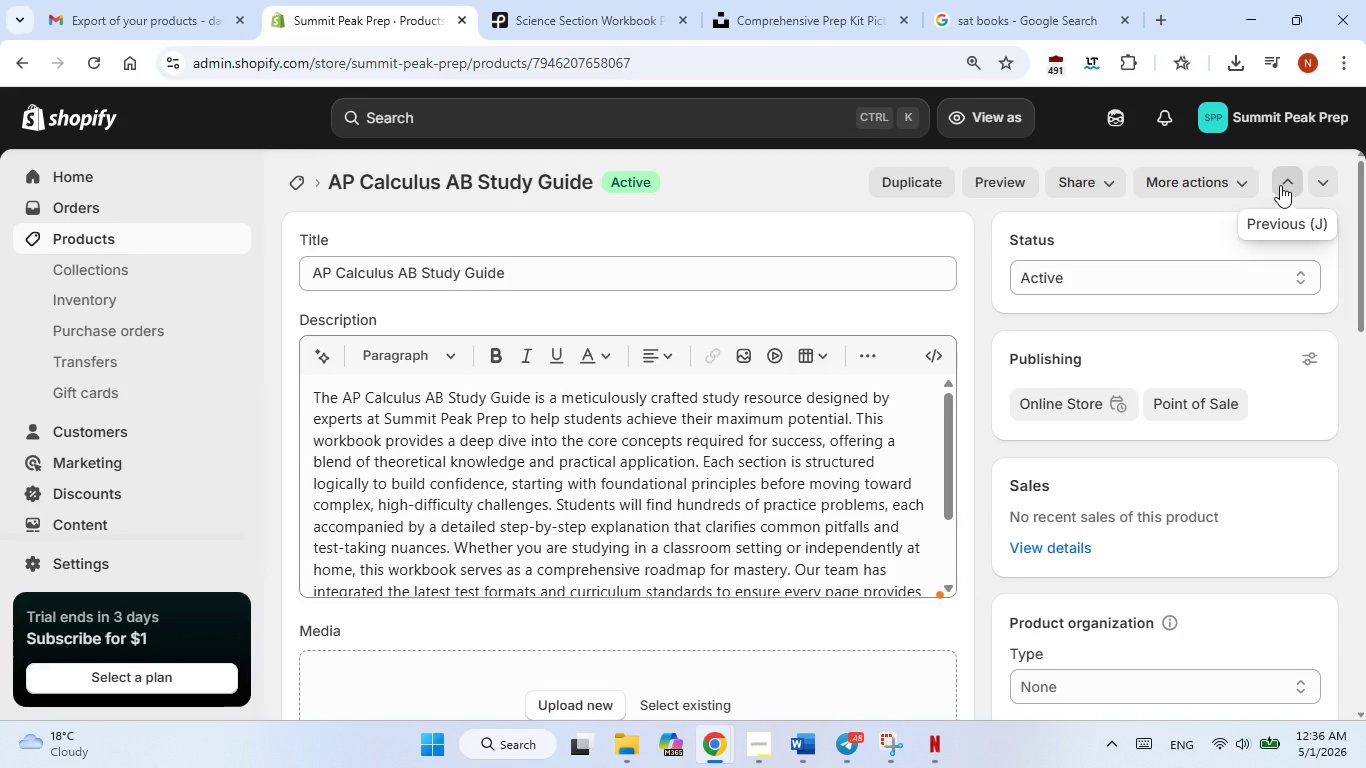 
scroll: coordinate [675, 620], scroll_direction: down, amount: 3.0
 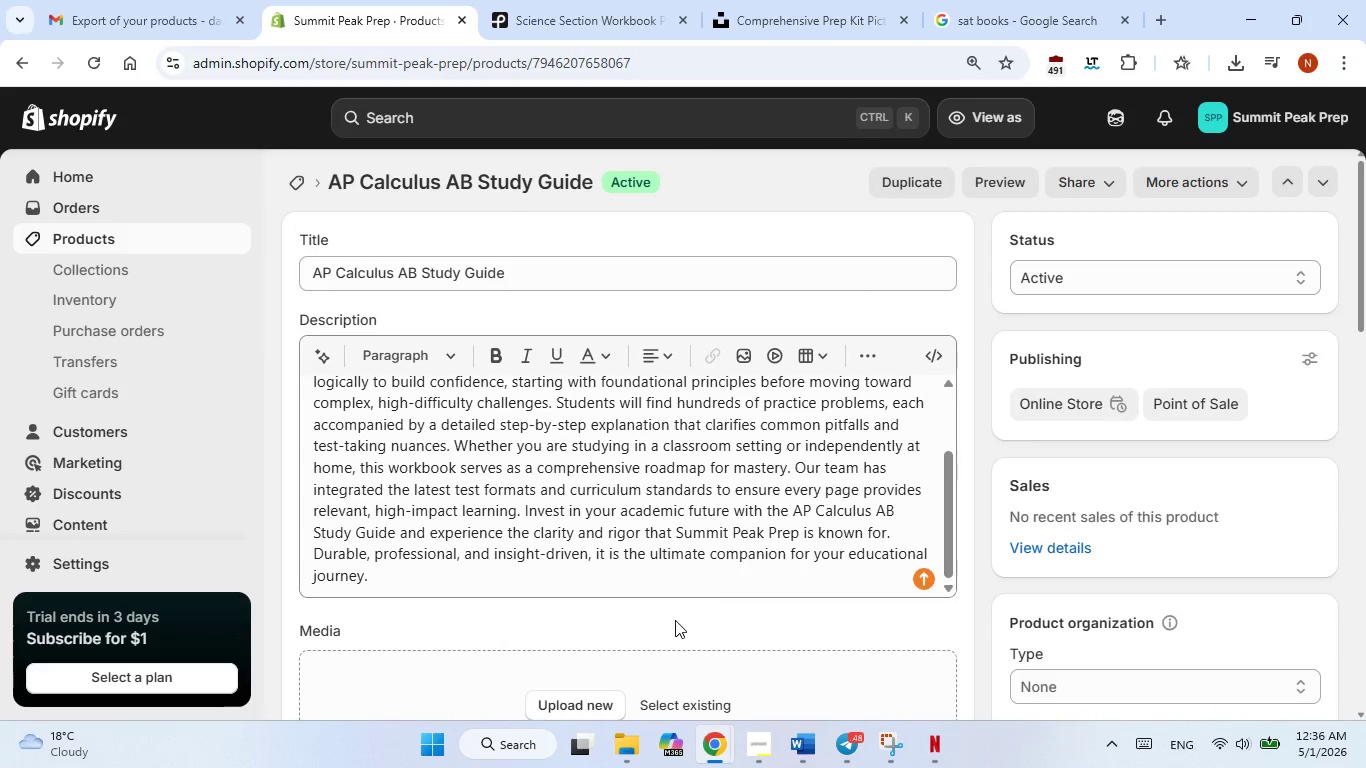 
scroll: coordinate [675, 620], scroll_direction: up, amount: 1.0
 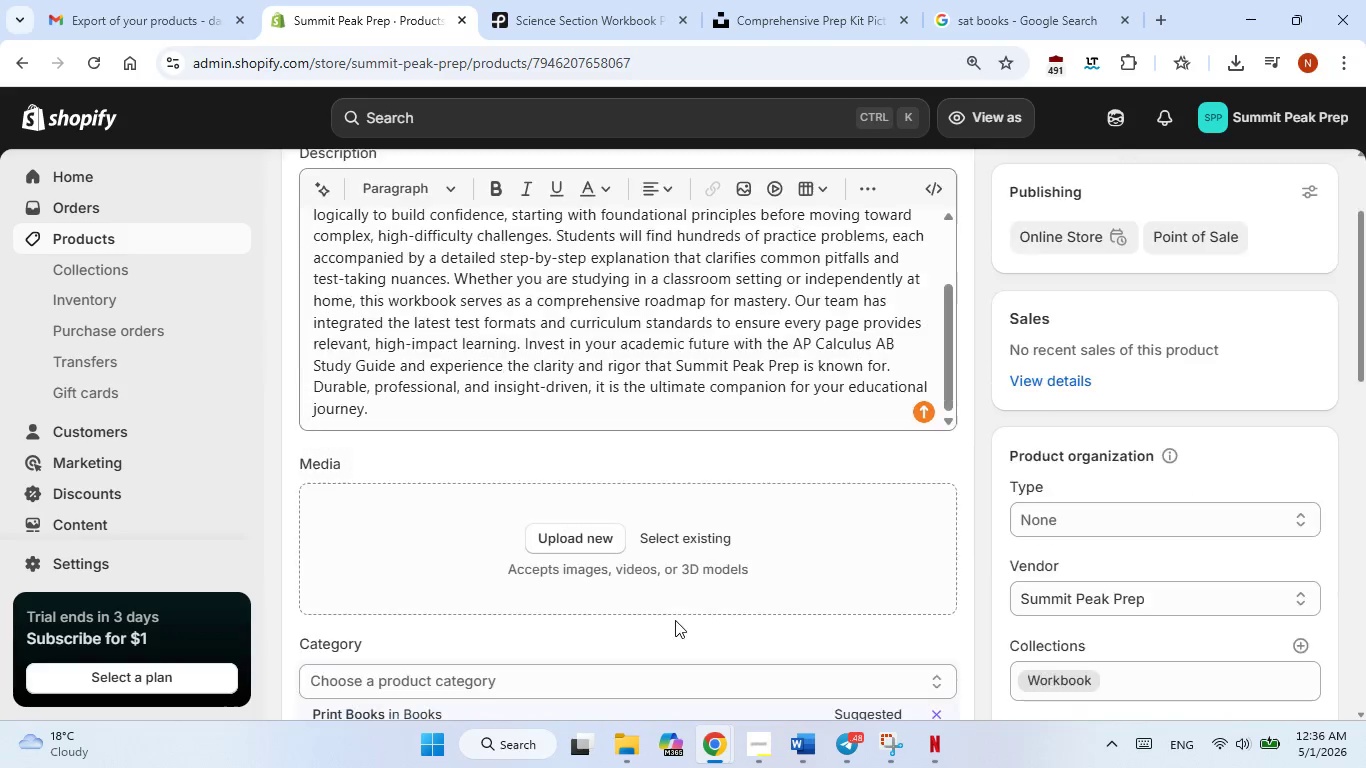 
scroll: coordinate [675, 620], scroll_direction: down, amount: 1.0
 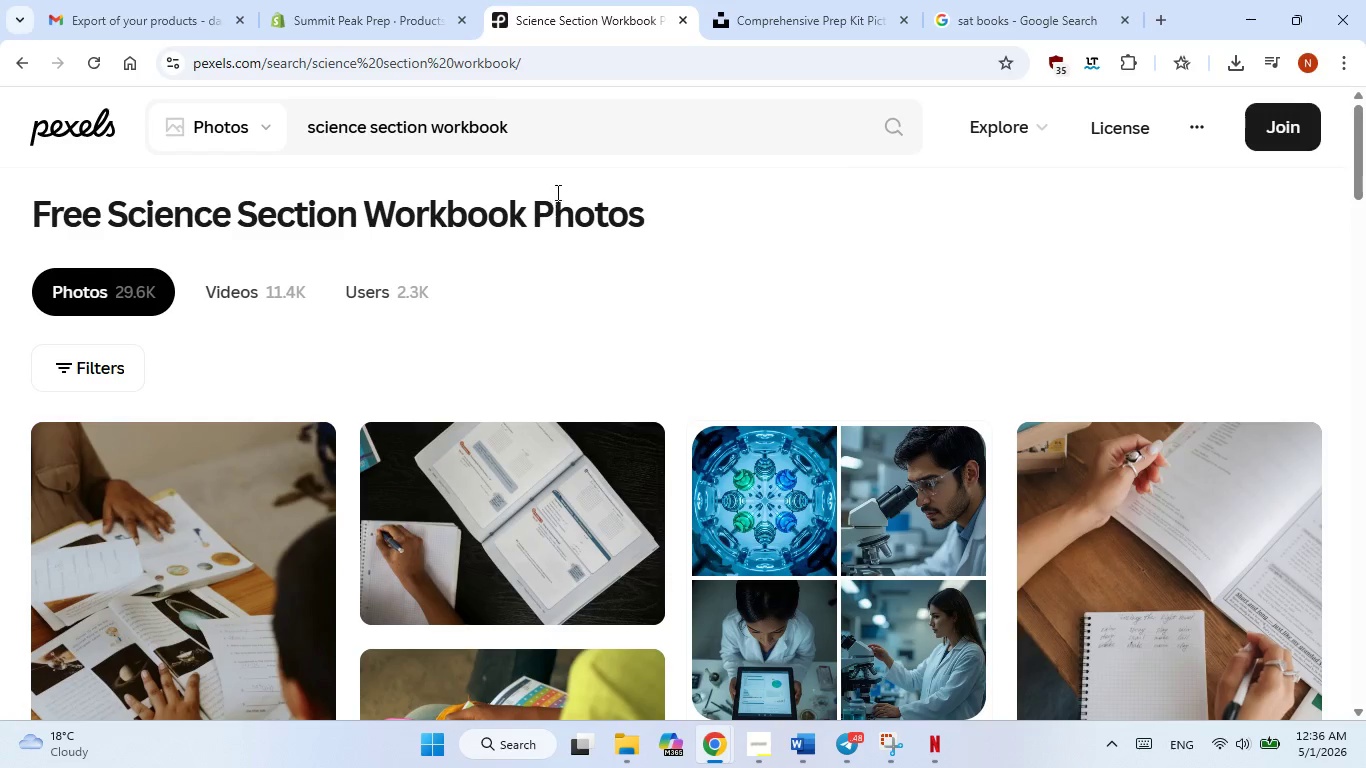 
double_click([572, 131])
 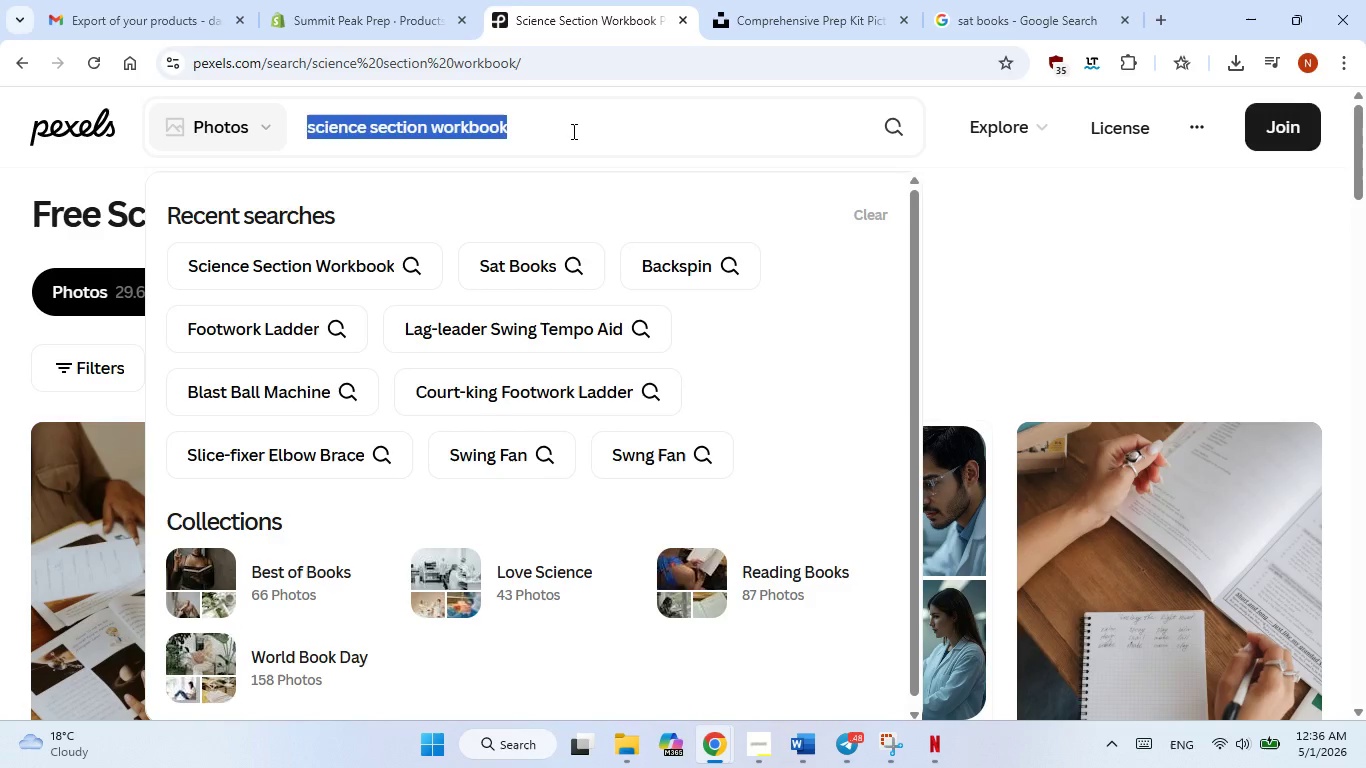 
triple_click([572, 131])
 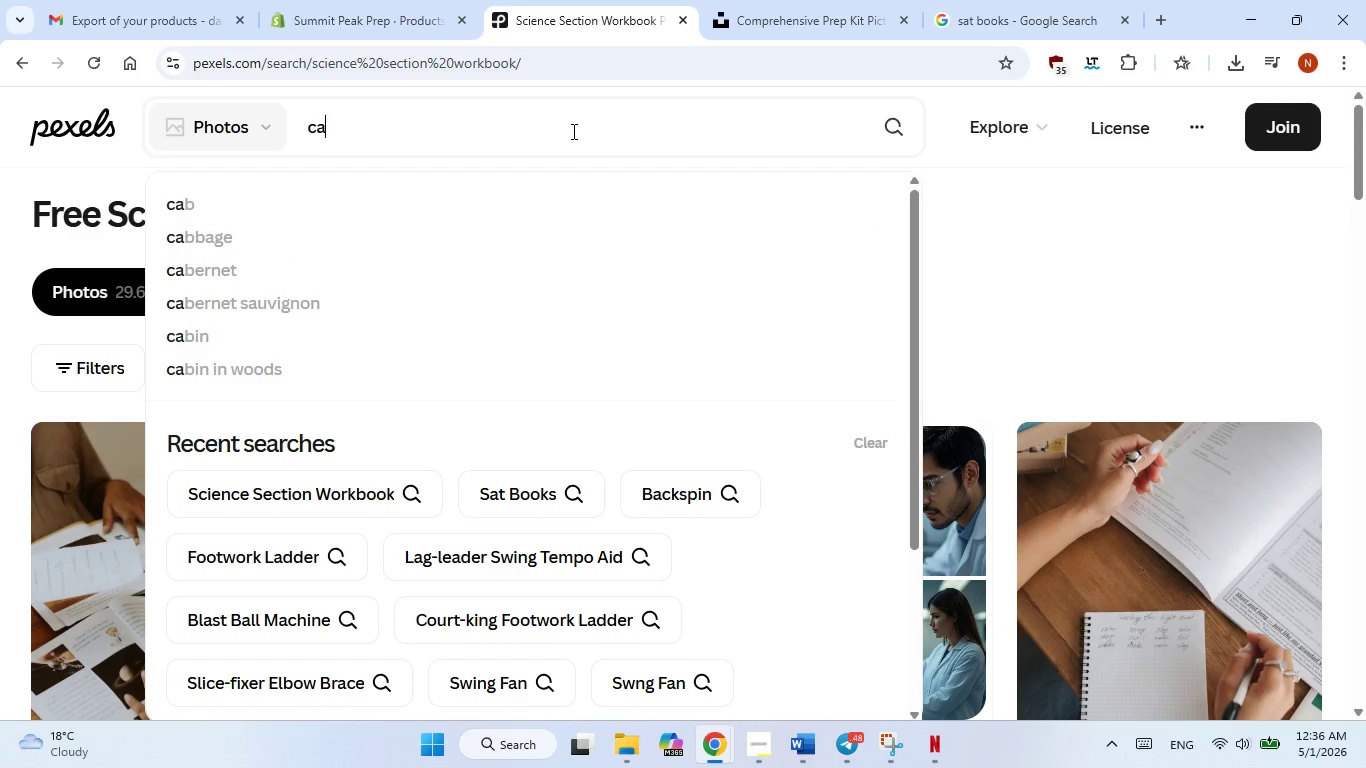 
type(calculus )
 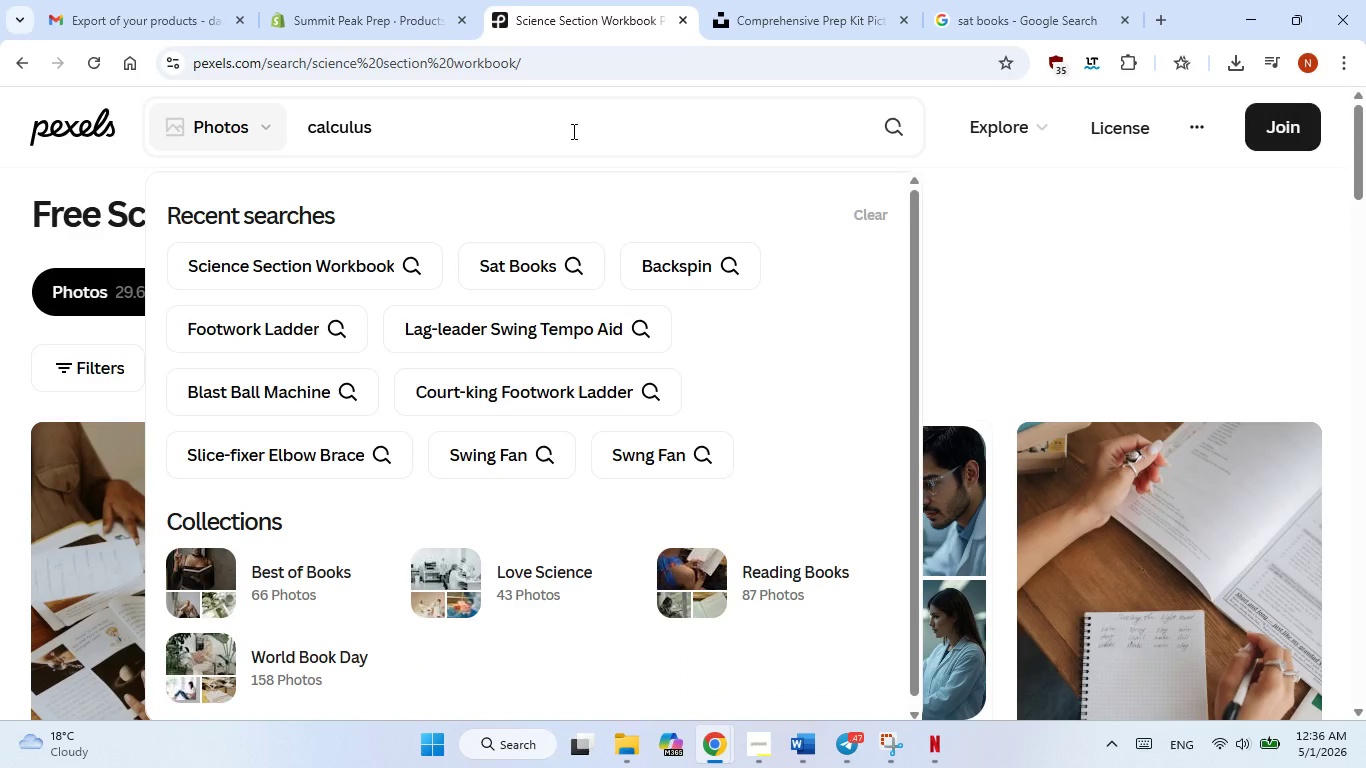 
type(guide)
 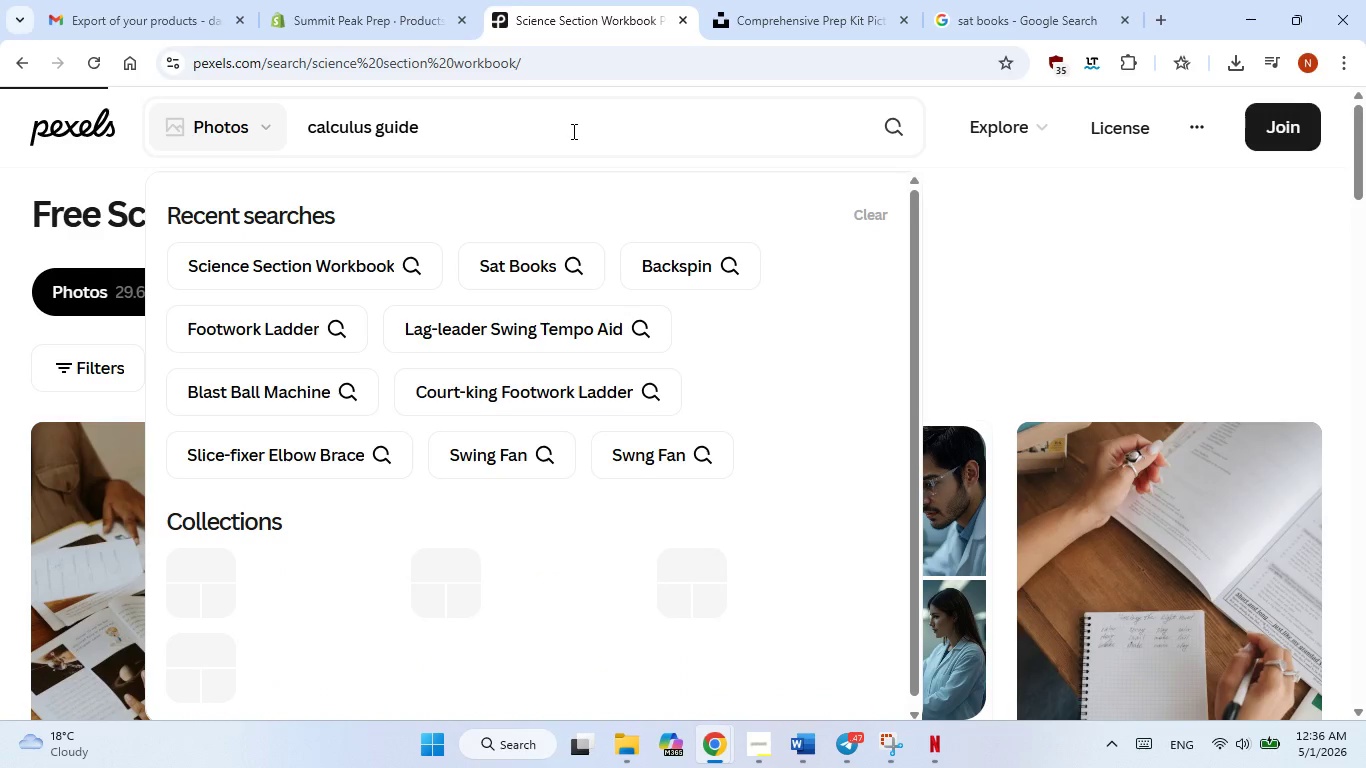 
key(Enter)
 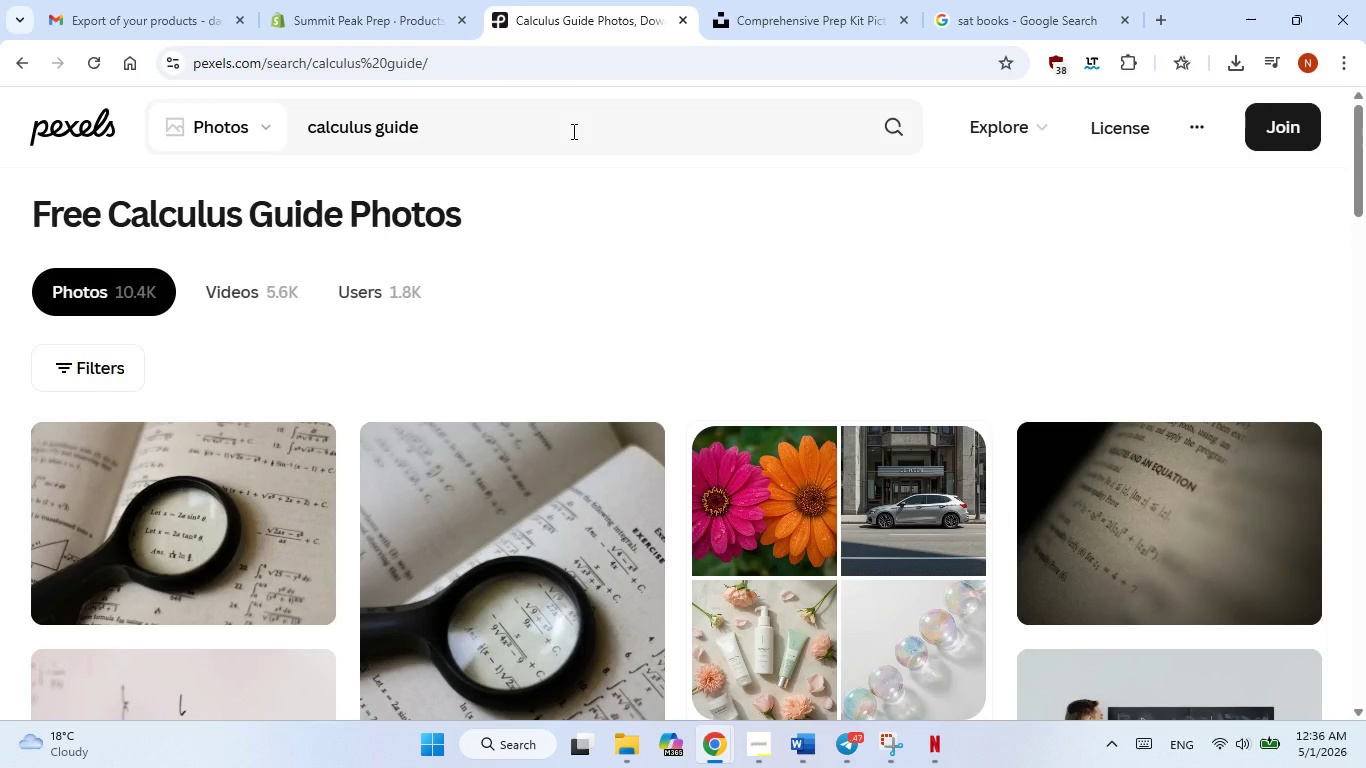 
scroll: coordinate [435, 456], scroll_direction: down, amount: 2.0
 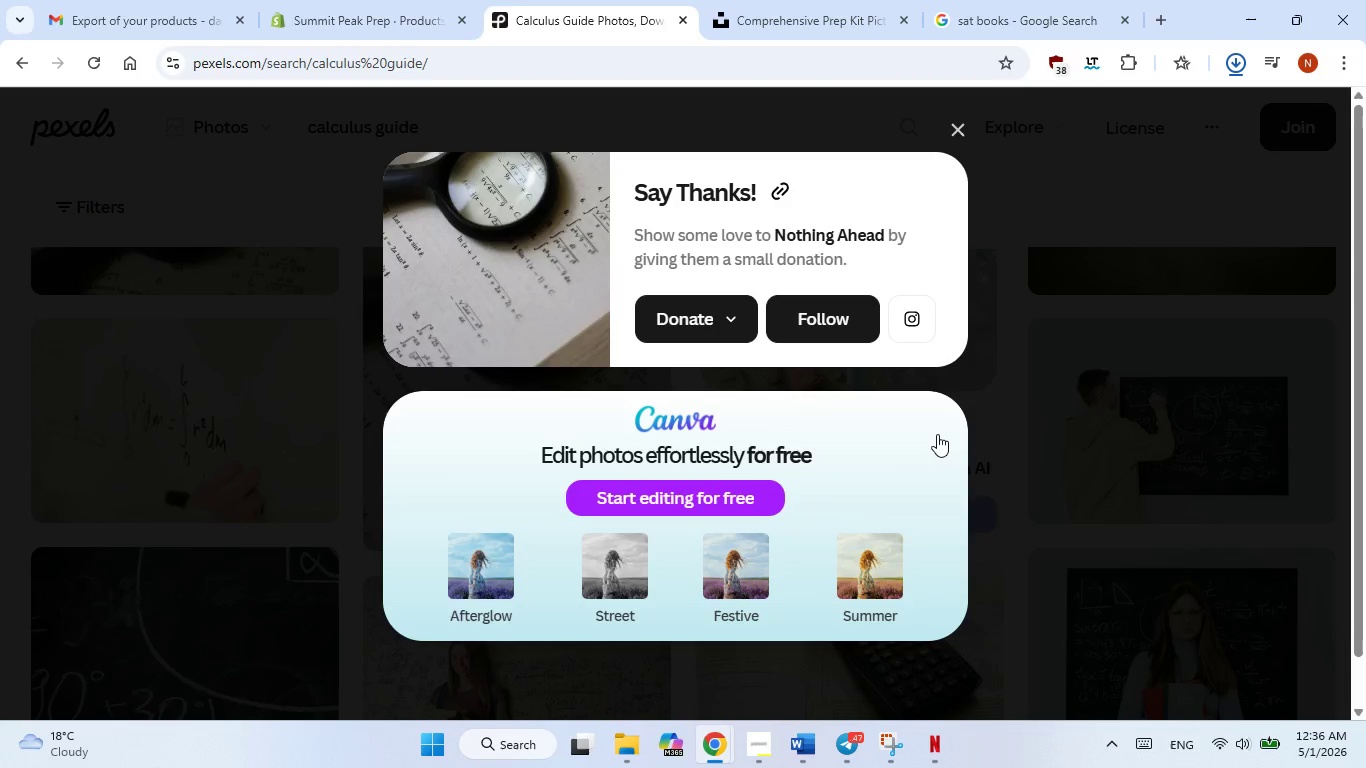 
left_click([1043, 375])
 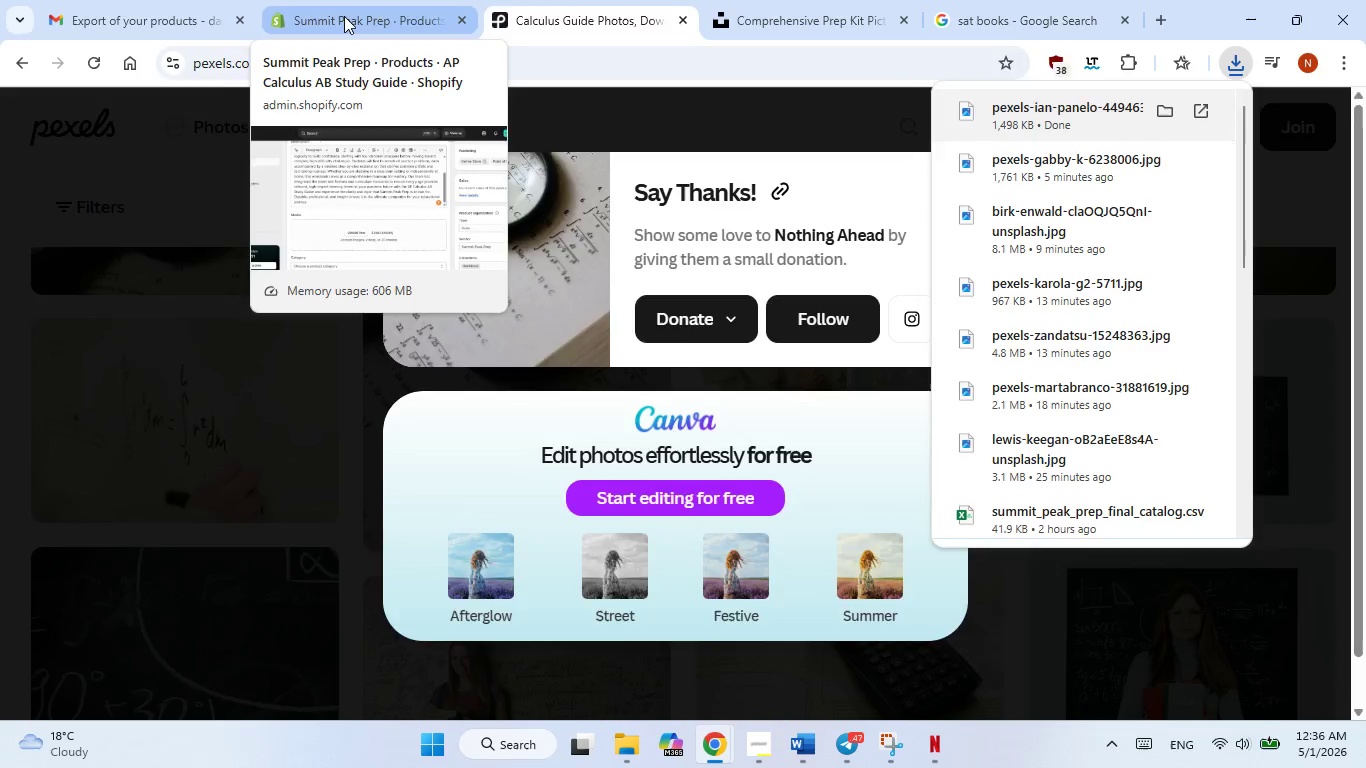 
left_click([344, 16])
 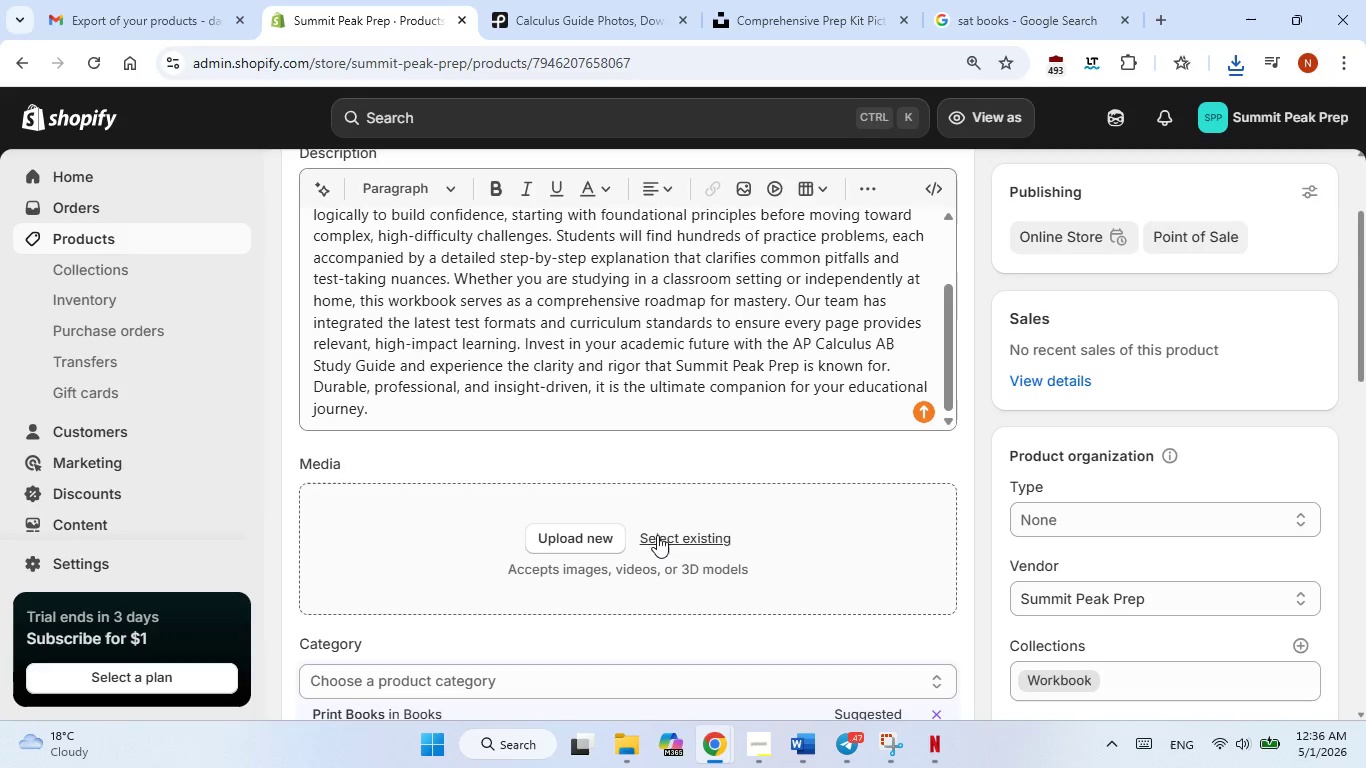 
left_click([657, 535])
 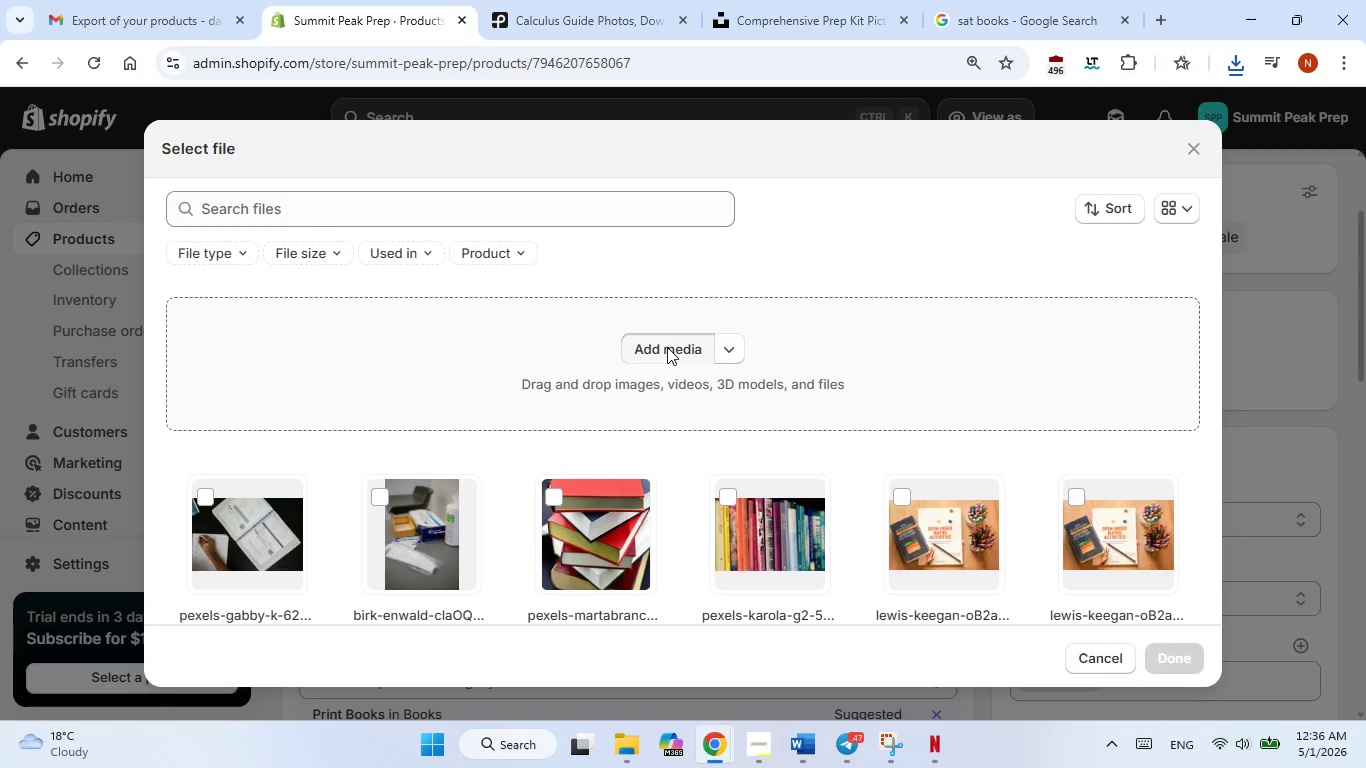 
left_click([667, 347])
 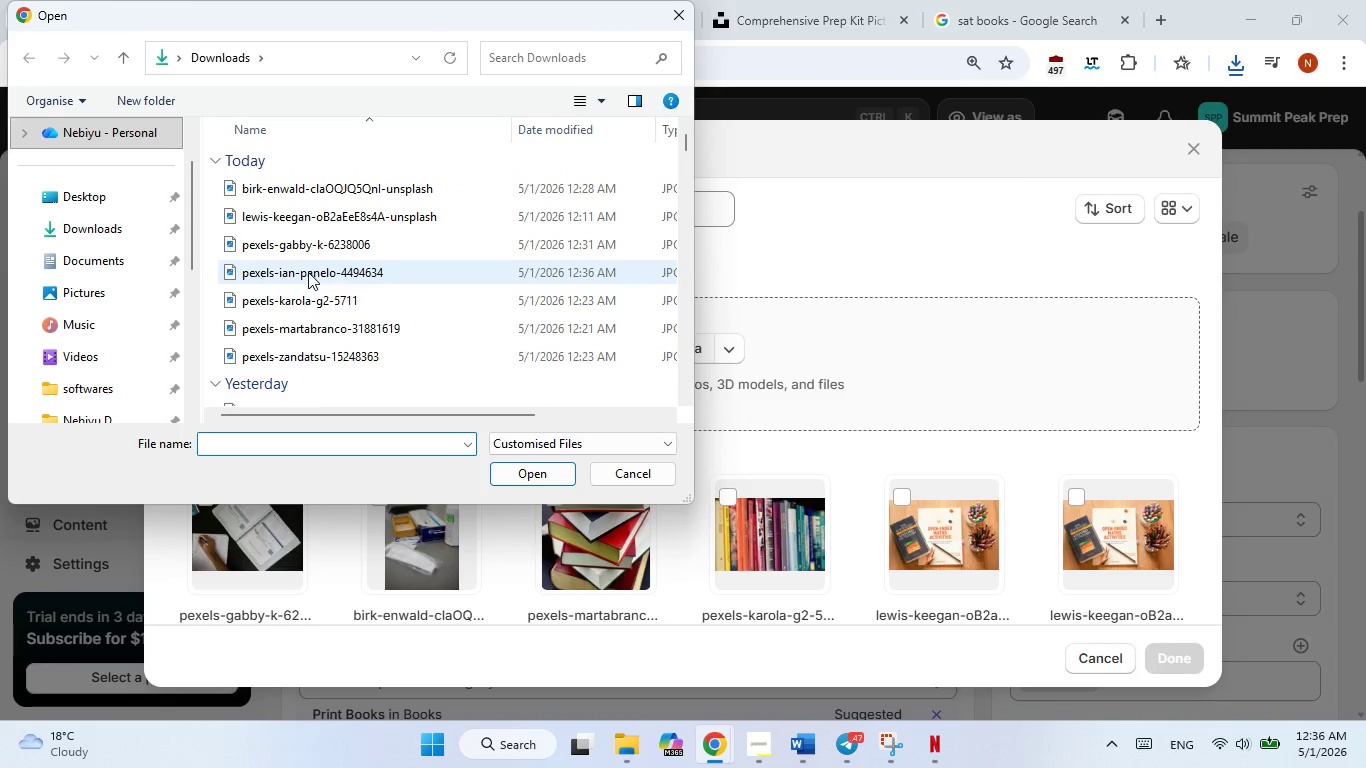 
wait(7.89)
 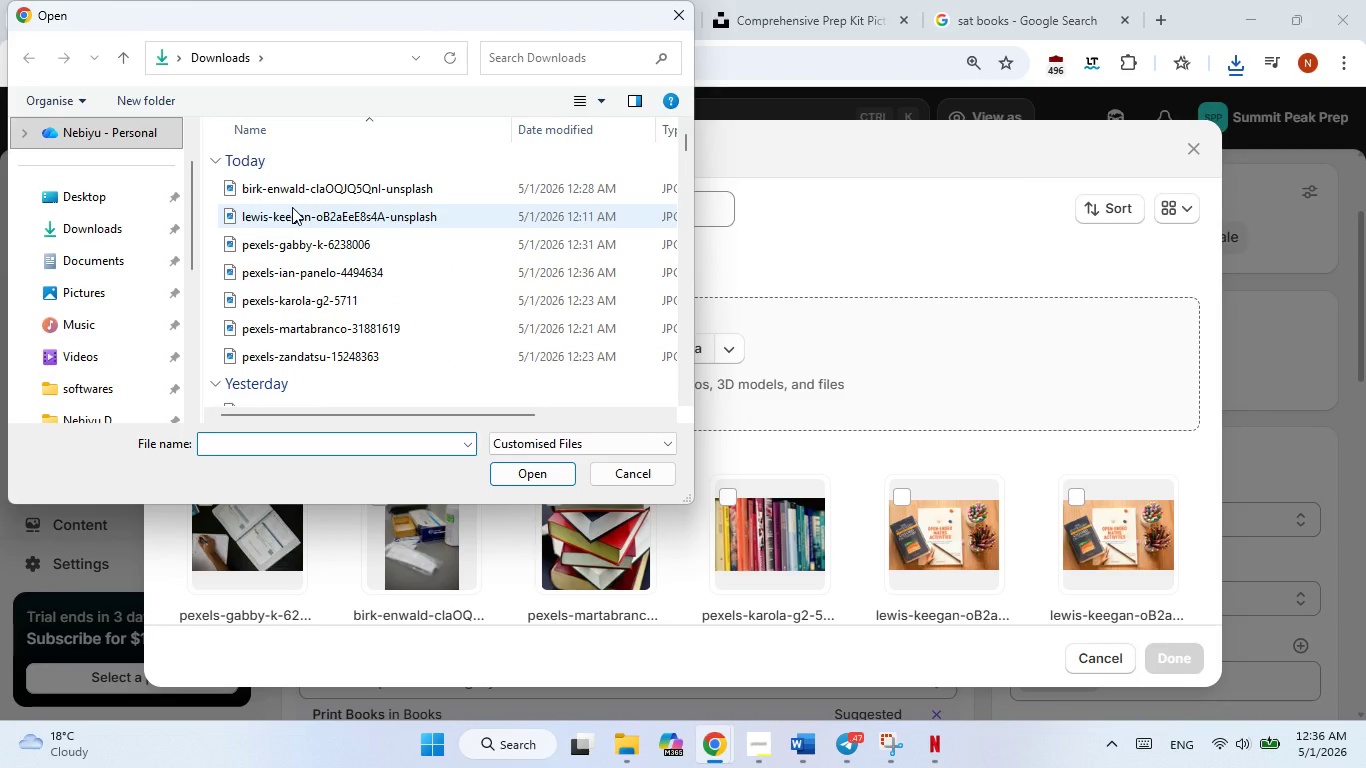 
double_click([308, 272])
 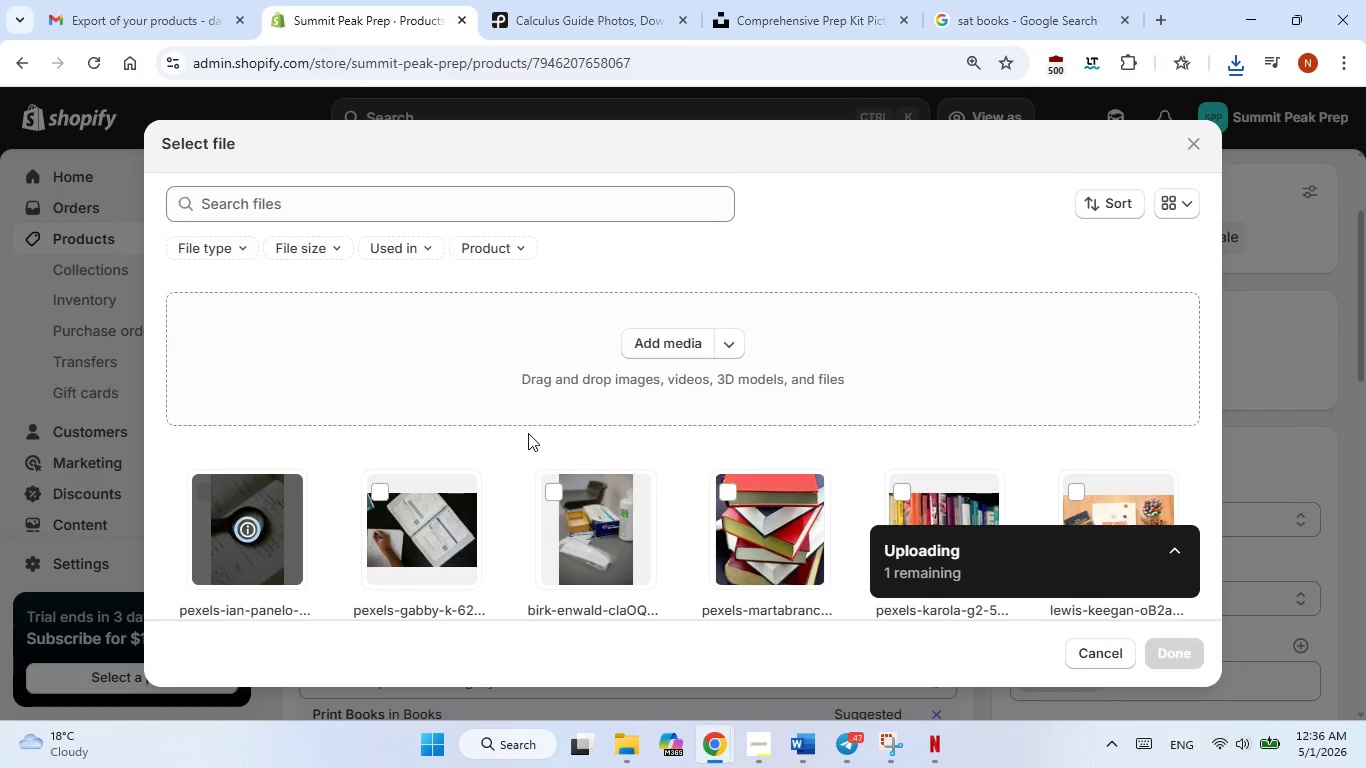 
wait(11.19)
 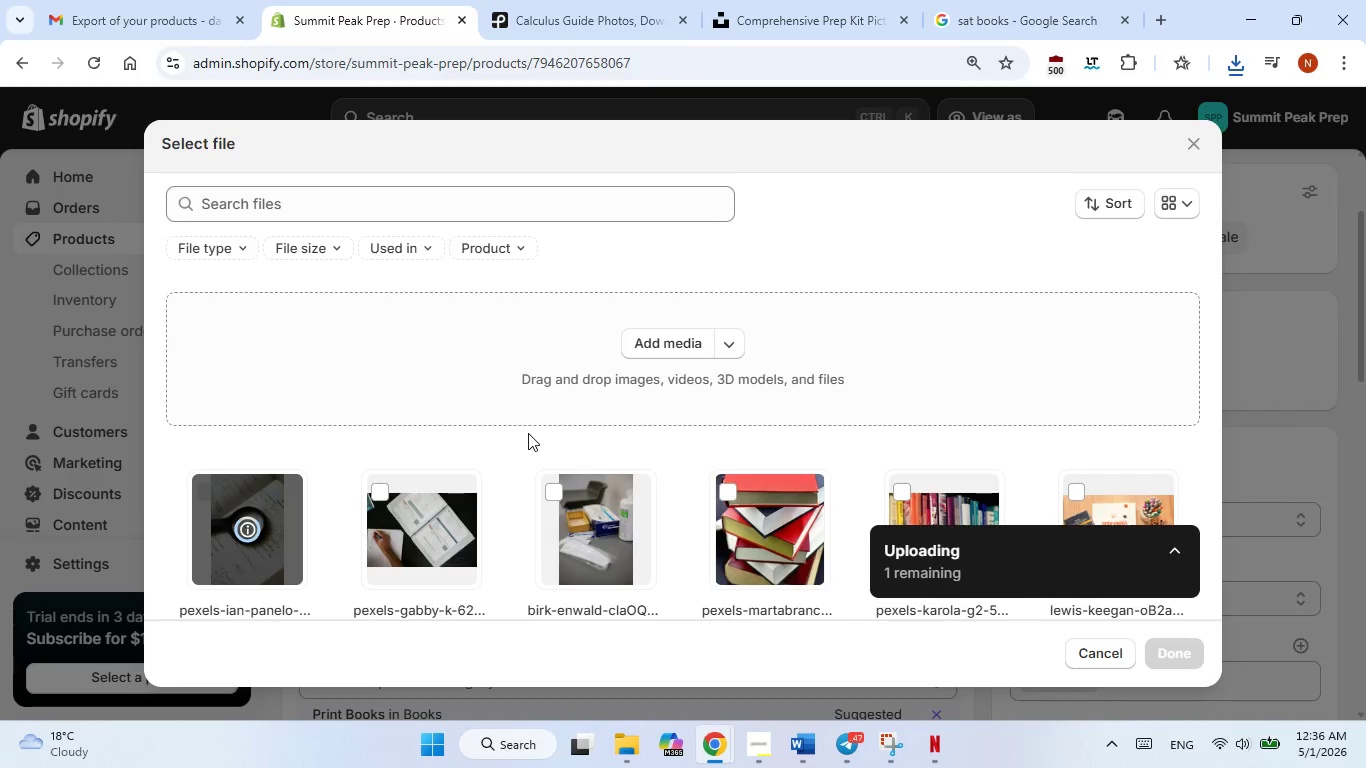 
left_click([1164, 654])
 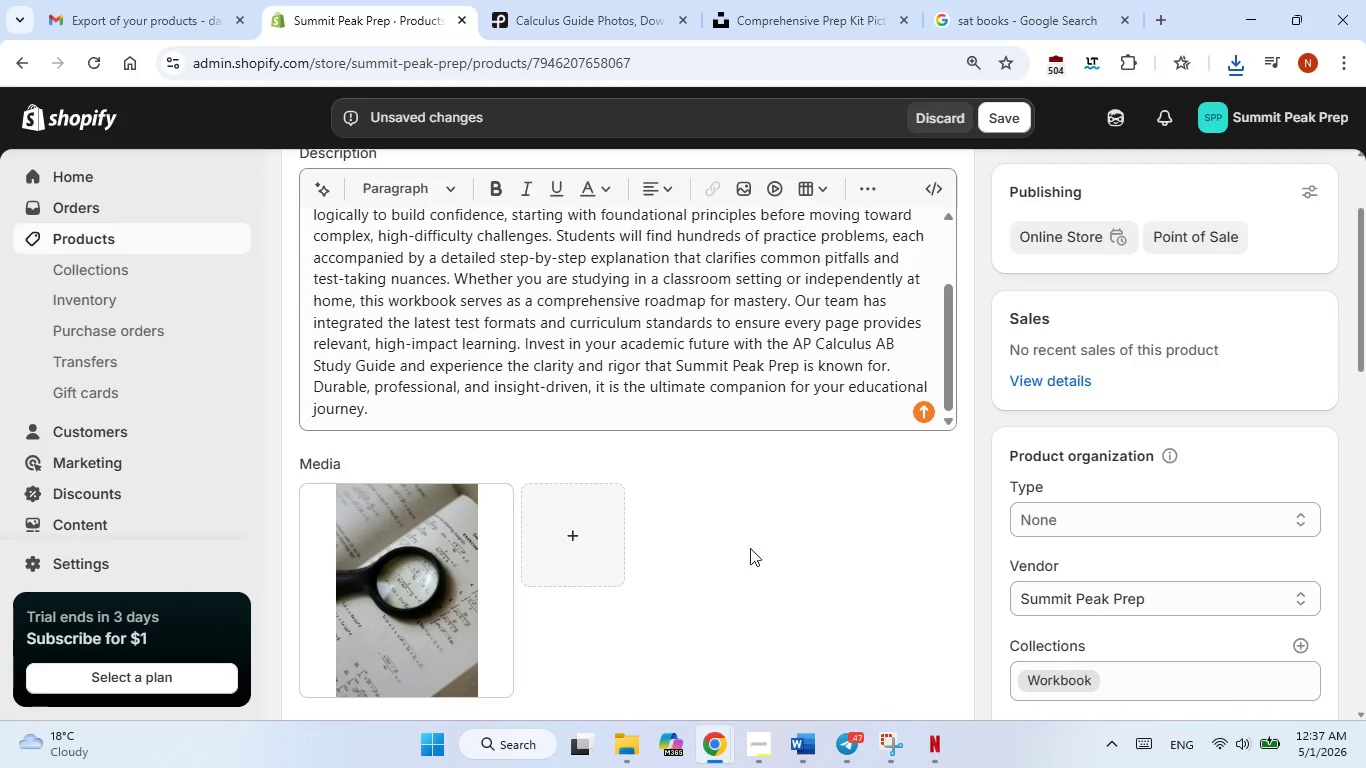 
scroll: coordinate [723, 518], scroll_direction: down, amount: 1.0
 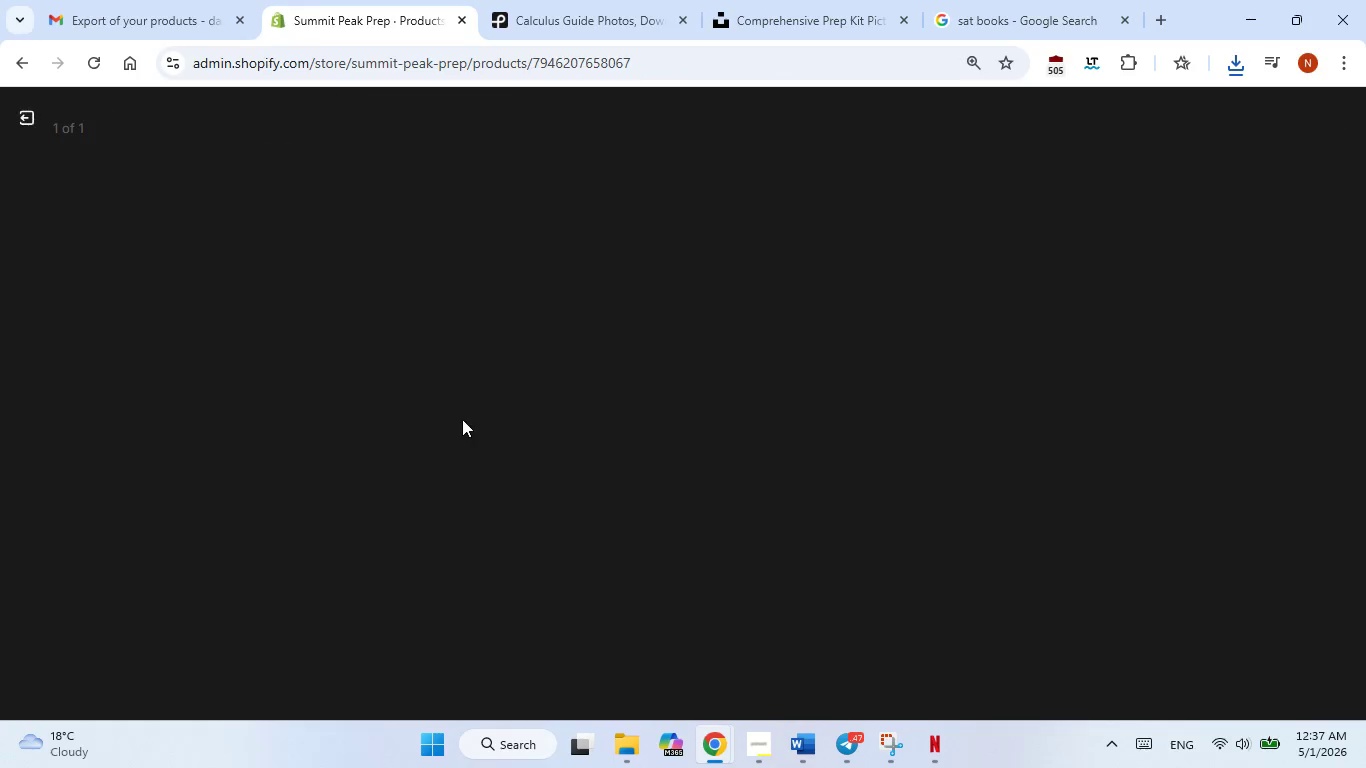 
left_click([462, 419])
 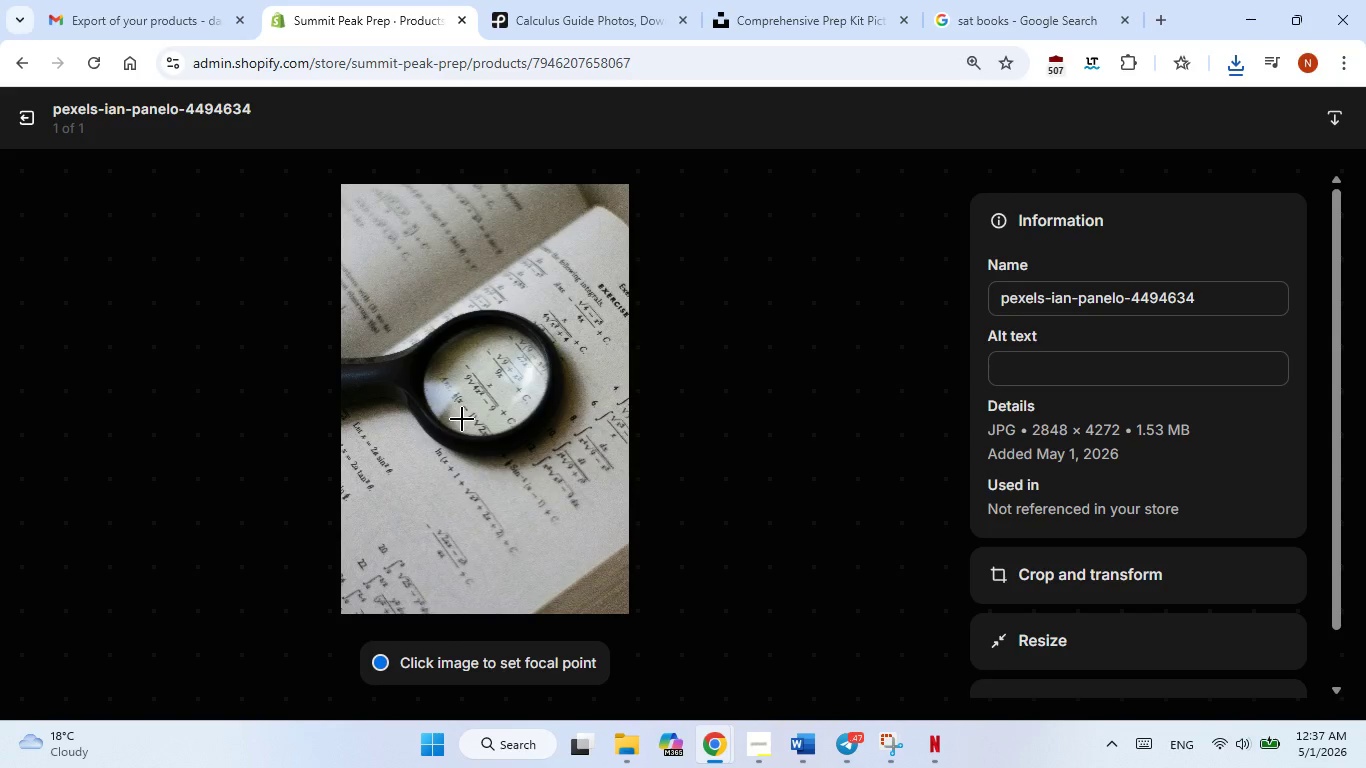 
wait(7.81)
 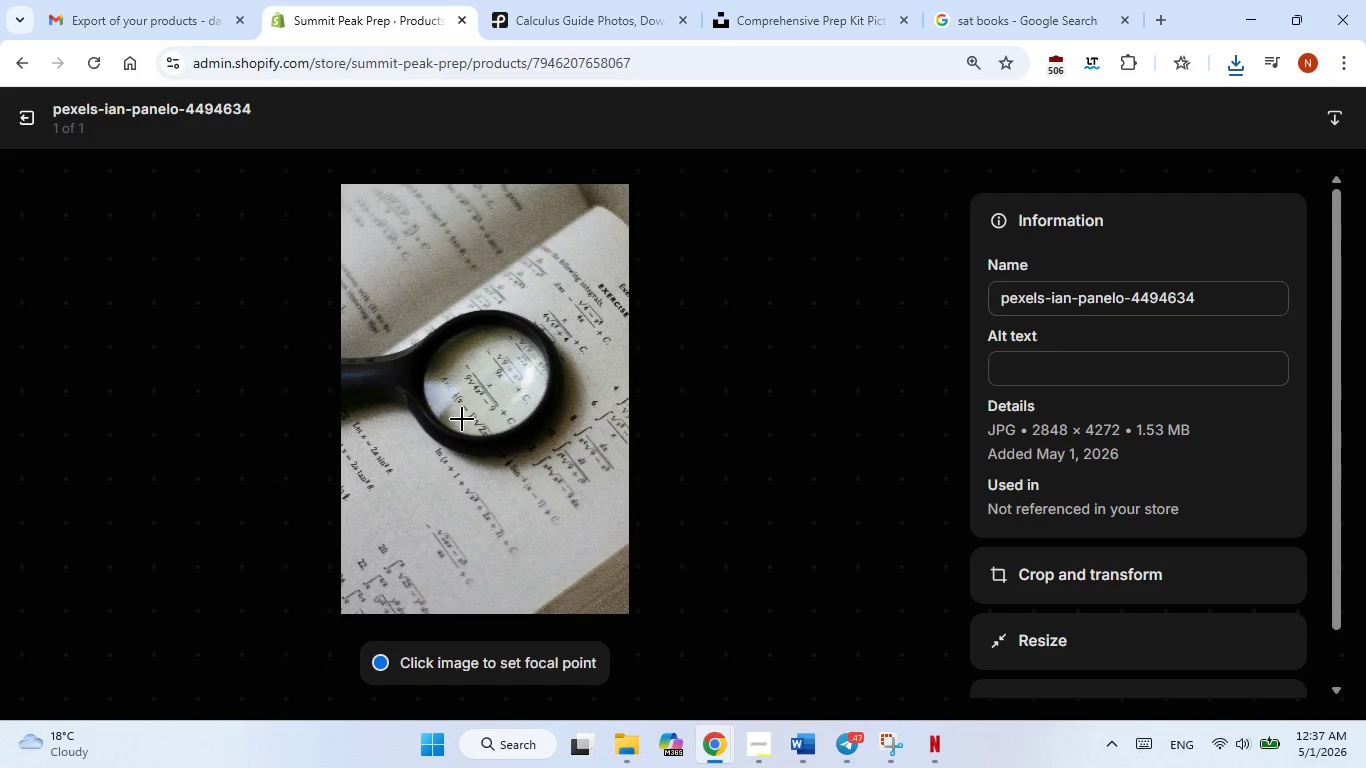 
left_click([1066, 370])
 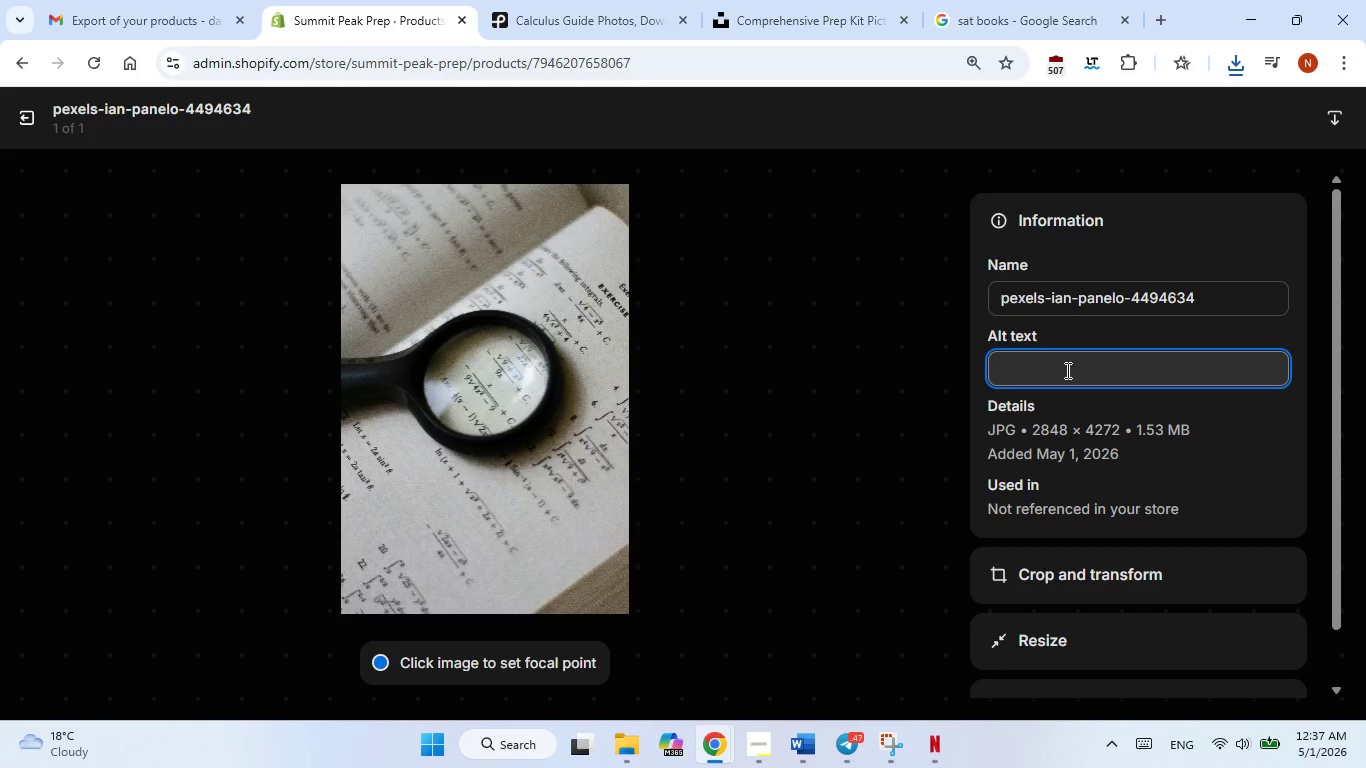 
type(maginifying glass on a calculus book)
 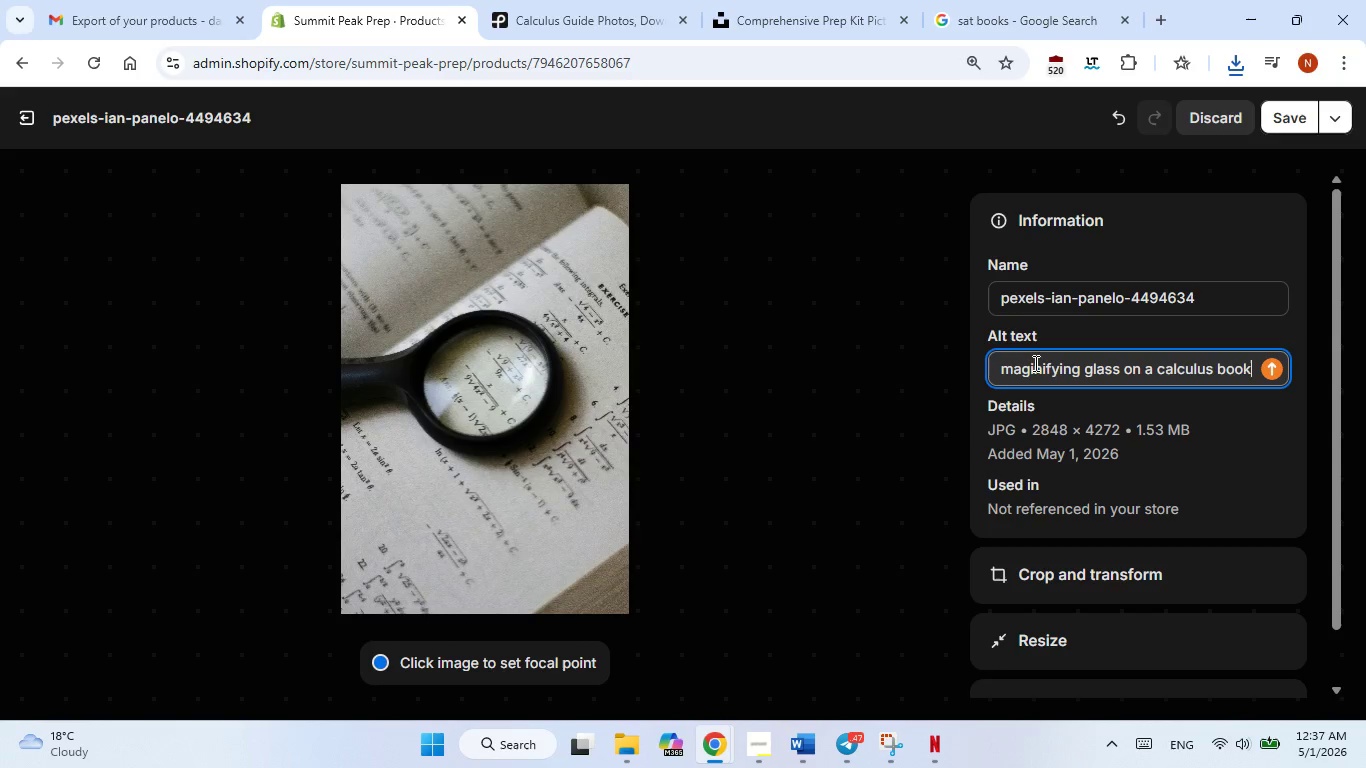 
left_click([1034, 363])
 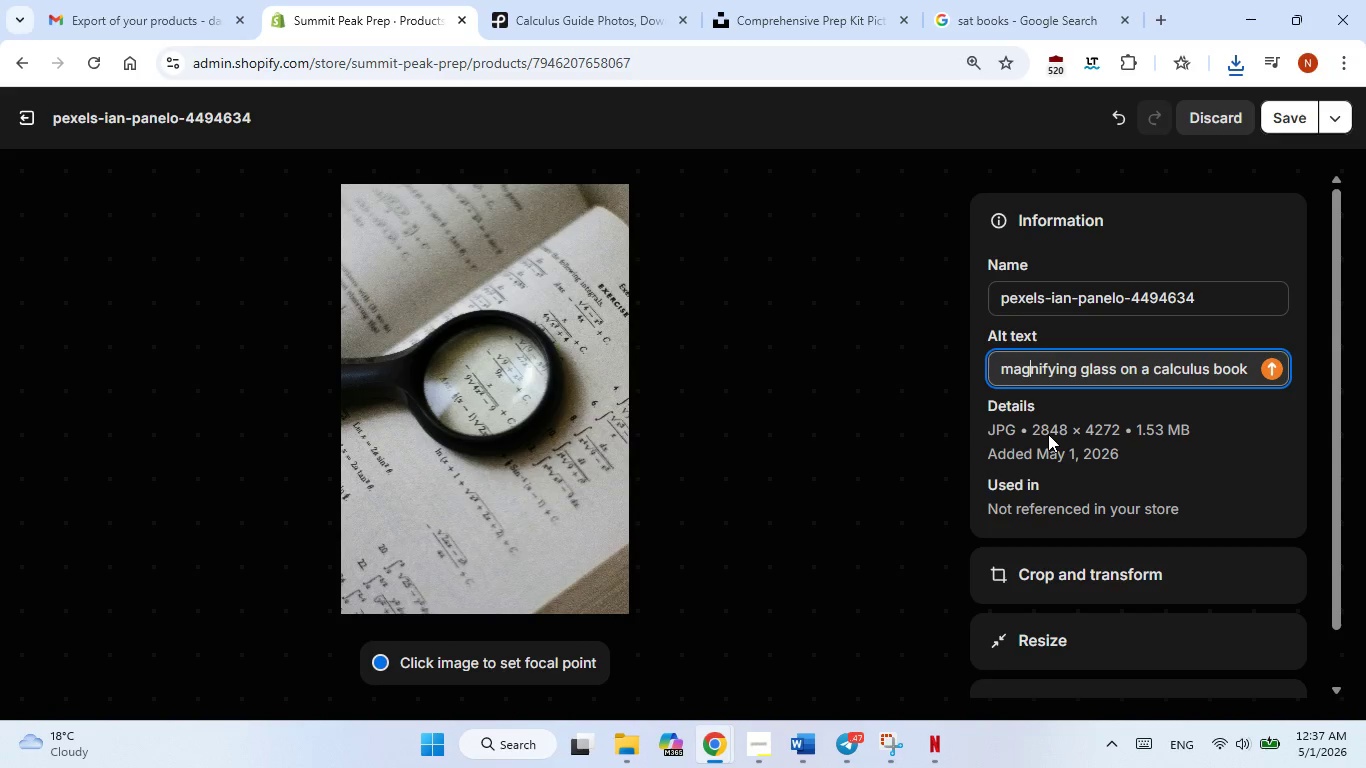 
key(Backspace)
 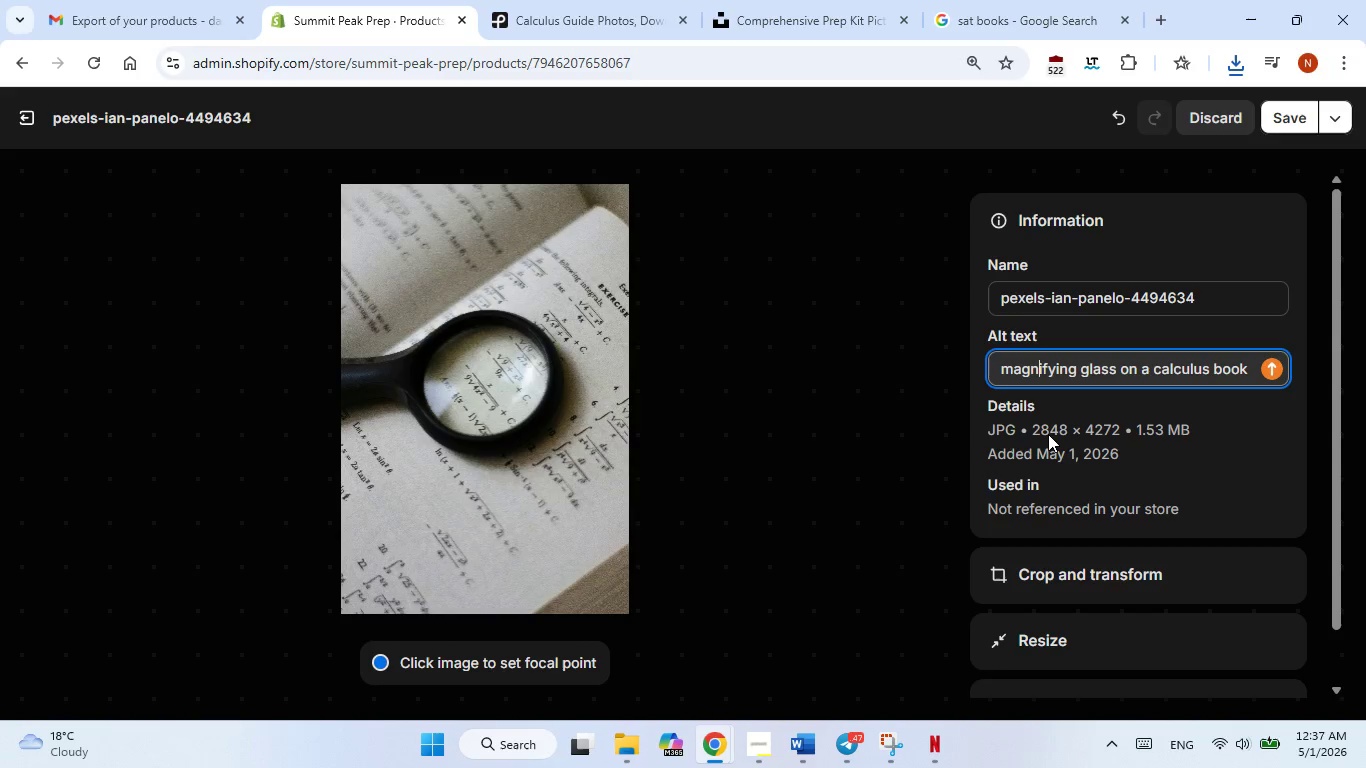 
hold_key(key=ArrowRight, duration=1.5)
 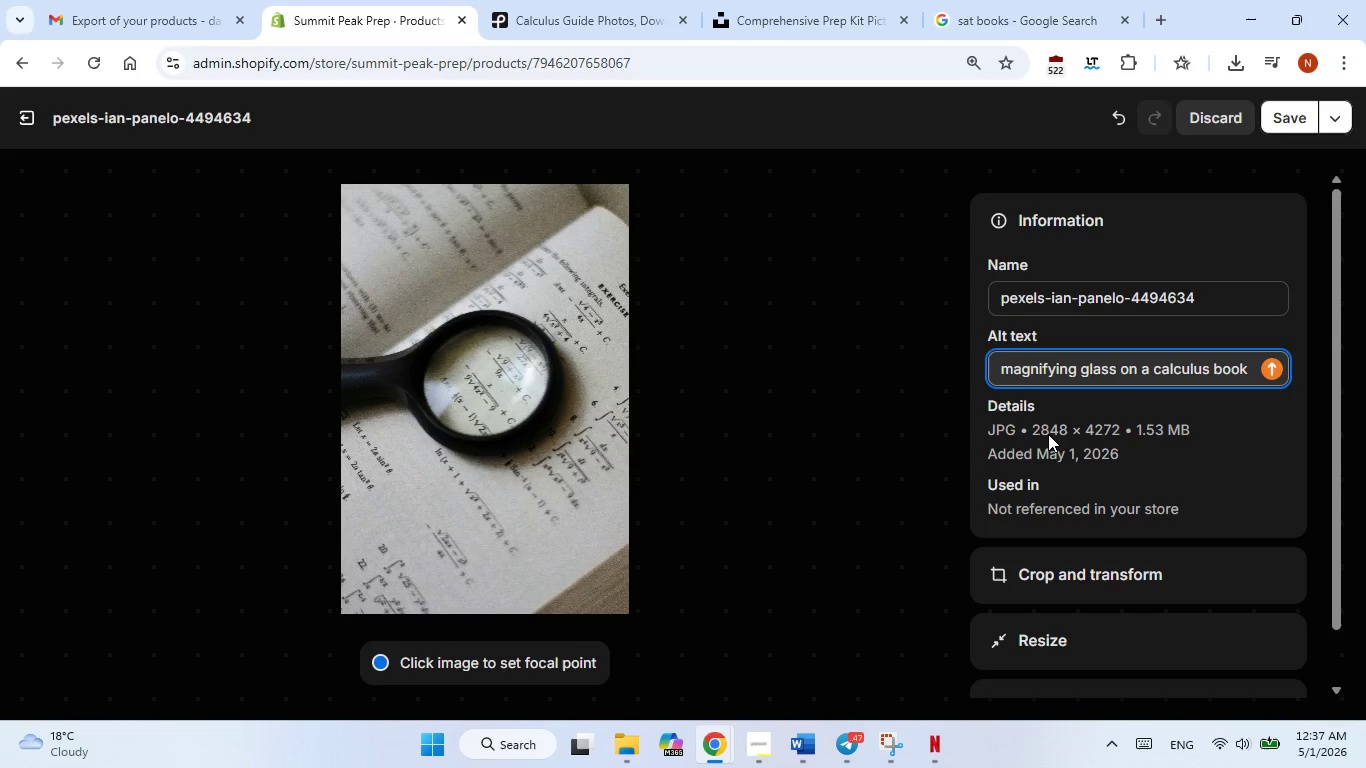 
key(ArrowRight)
 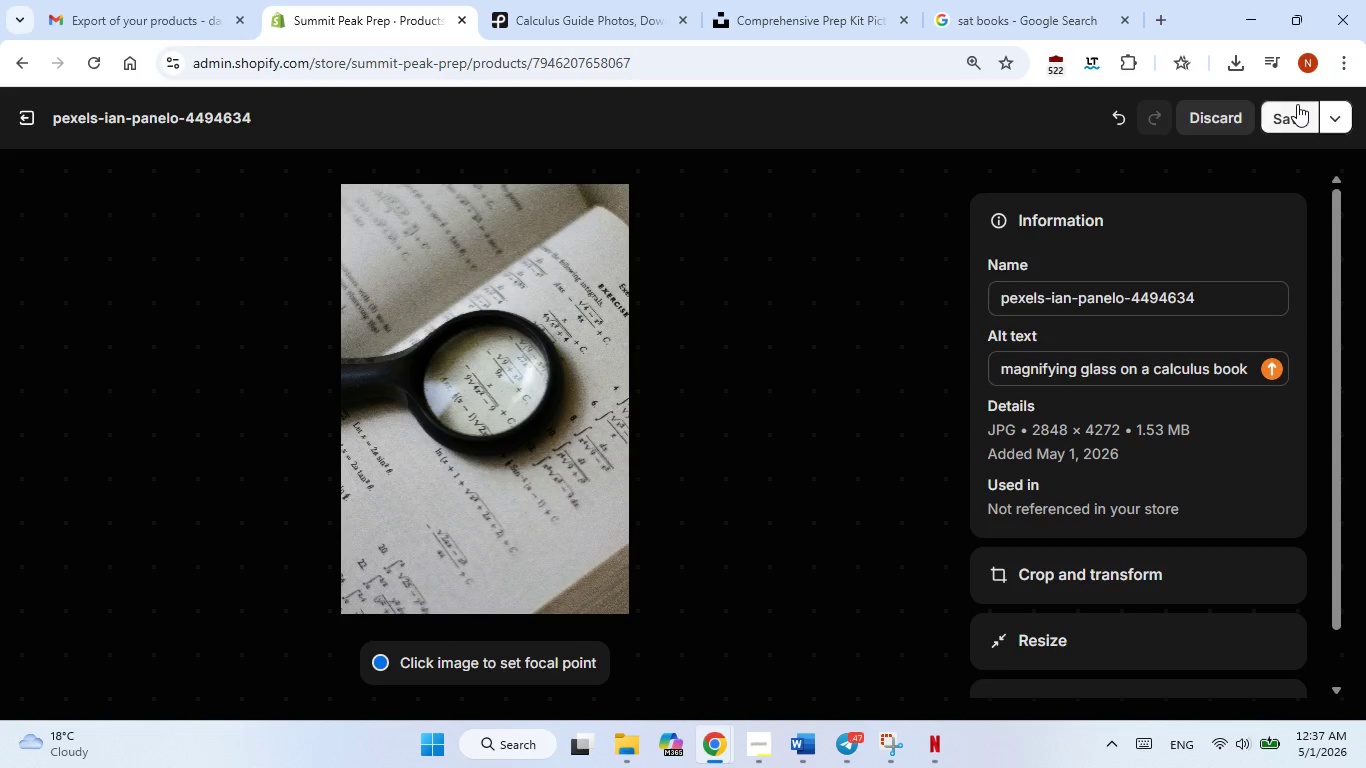 
left_click([1297, 104])
 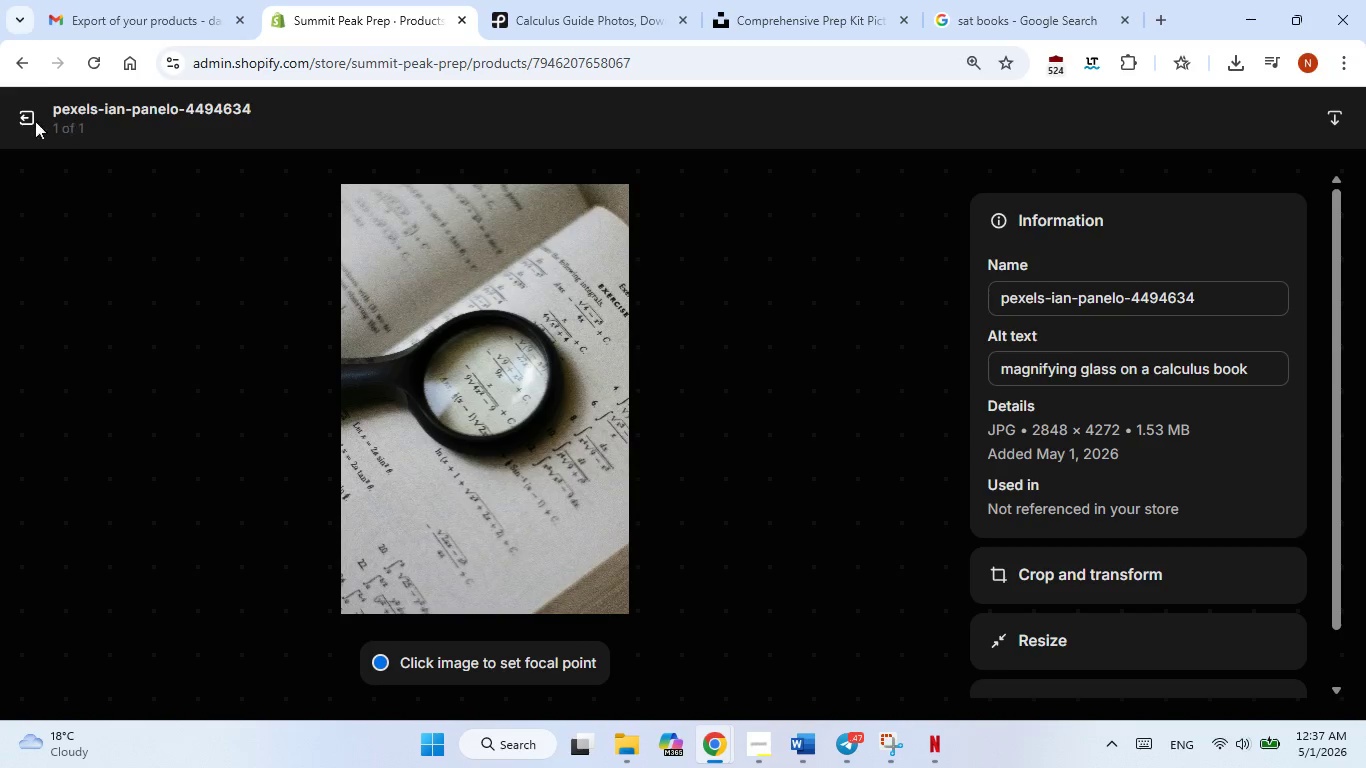 
left_click([20, 117])
 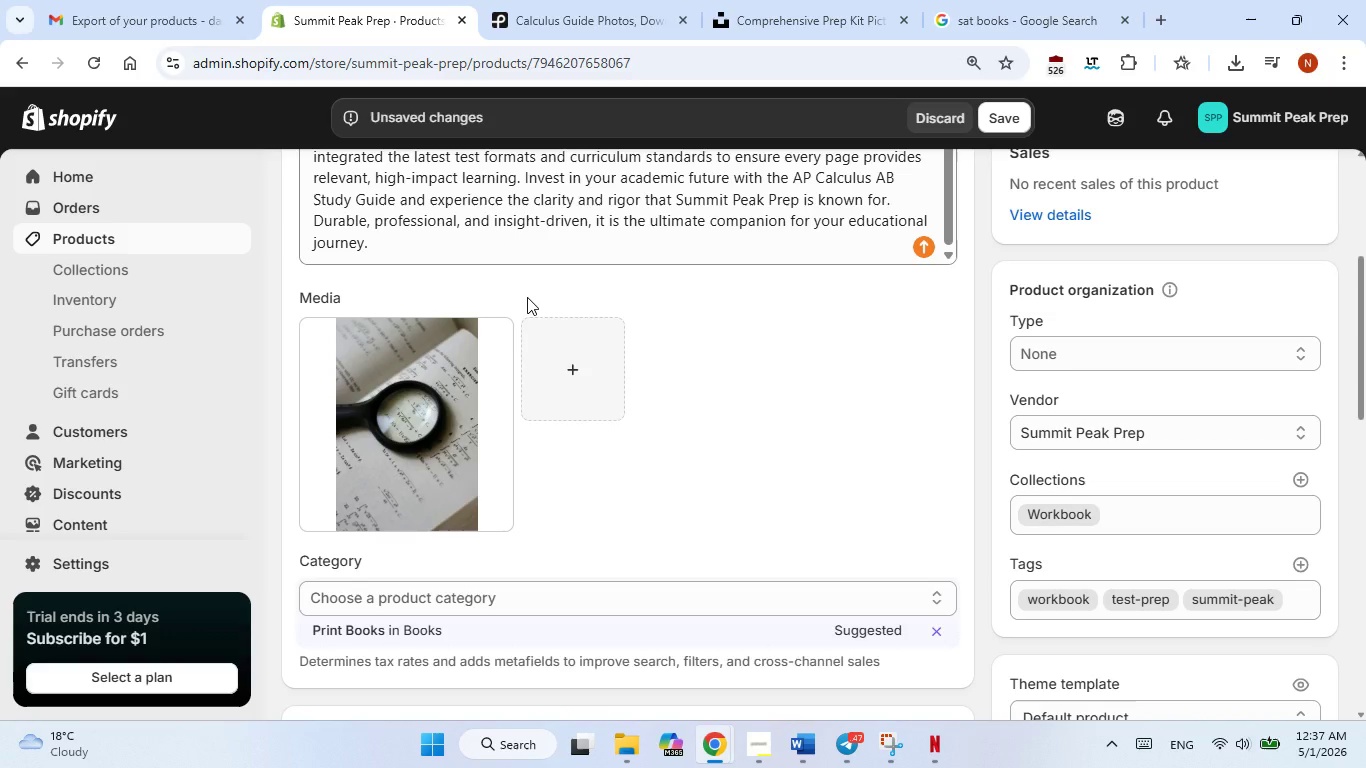 
wait(15.16)
 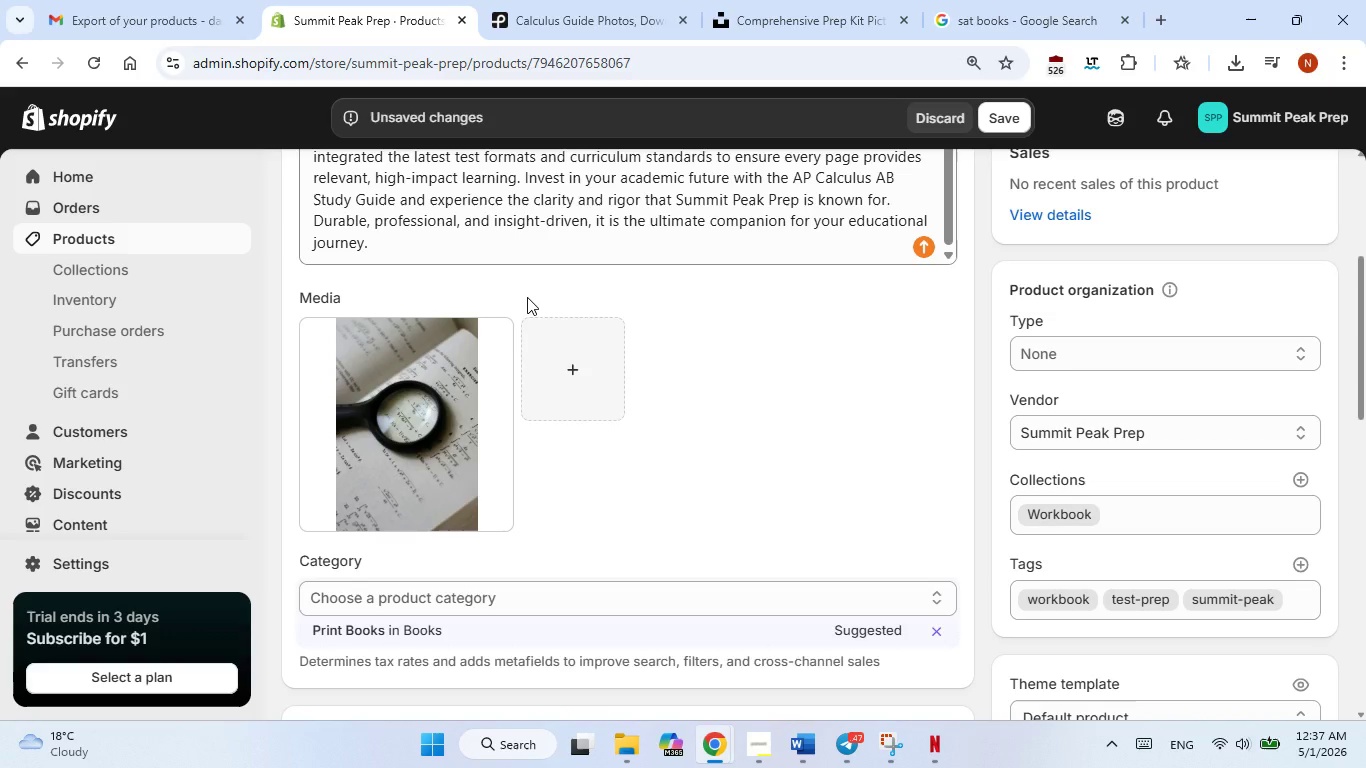 
scroll: coordinate [631, 347], scroll_direction: down, amount: 2.0
 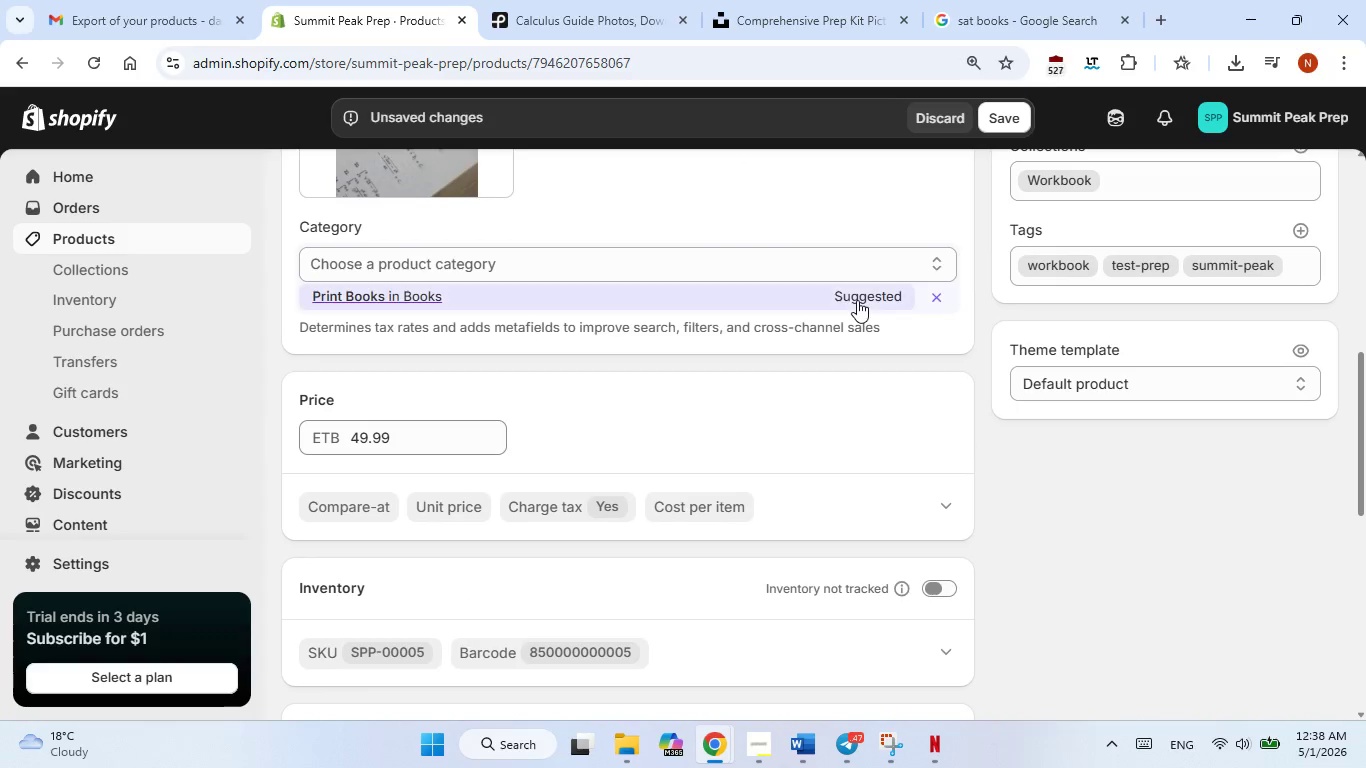 
left_click([857, 300])
 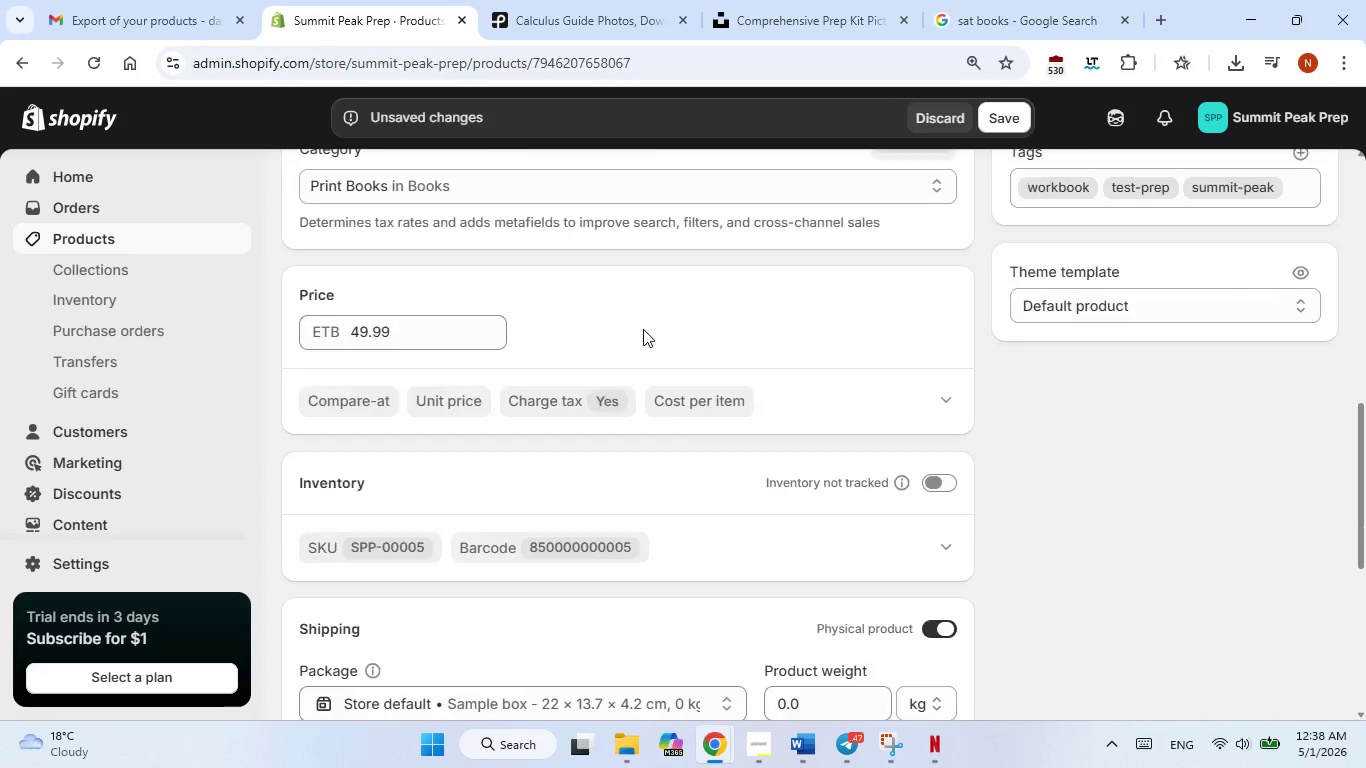 
scroll: coordinate [643, 329], scroll_direction: down, amount: 4.0
 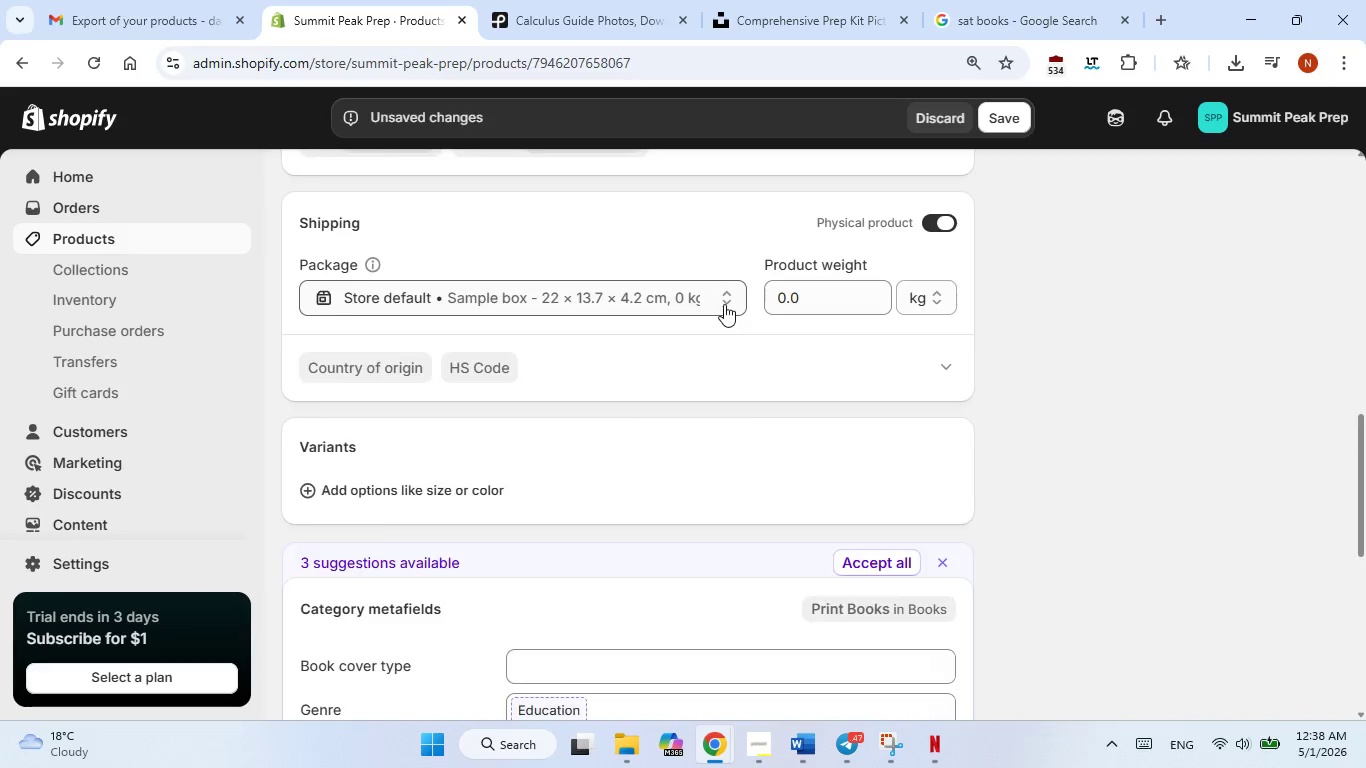 
scroll: coordinate [724, 304], scroll_direction: up, amount: 2.0
 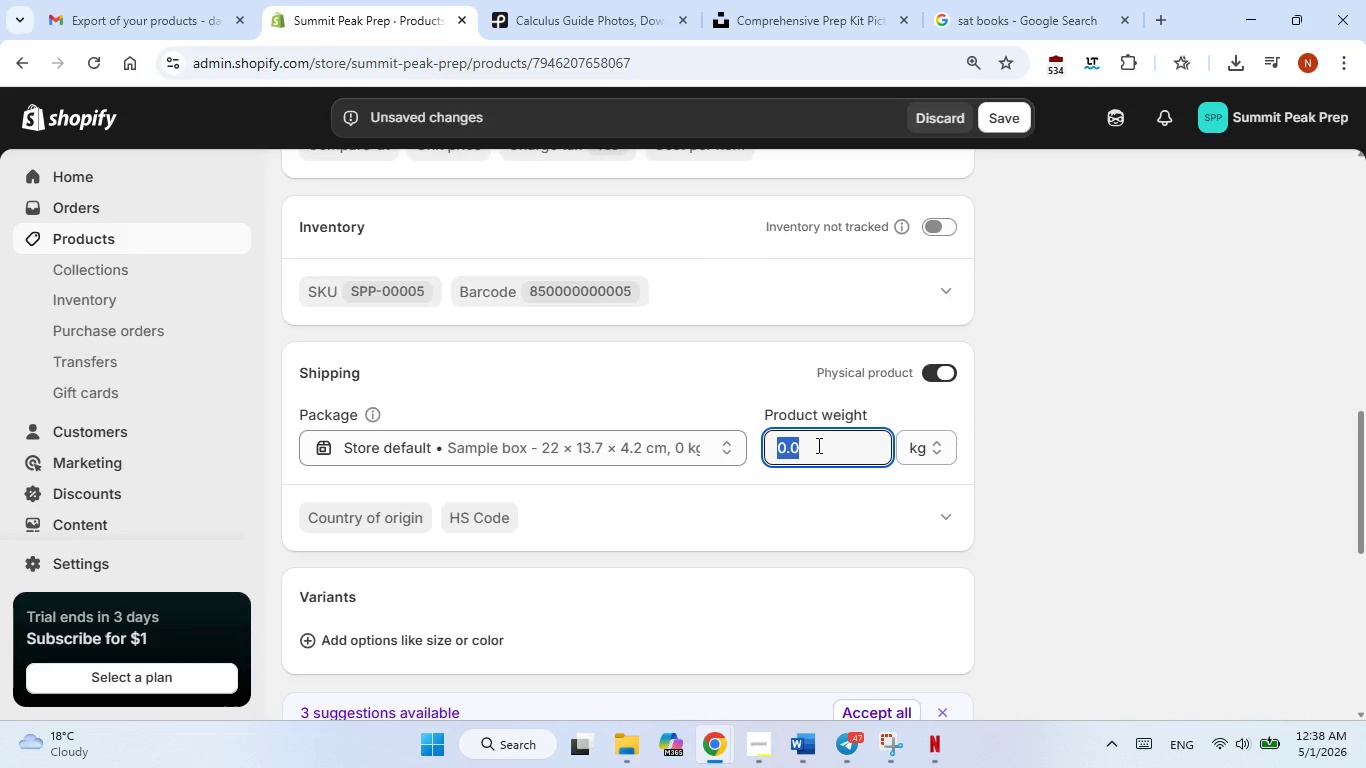 
double_click([817, 445])
 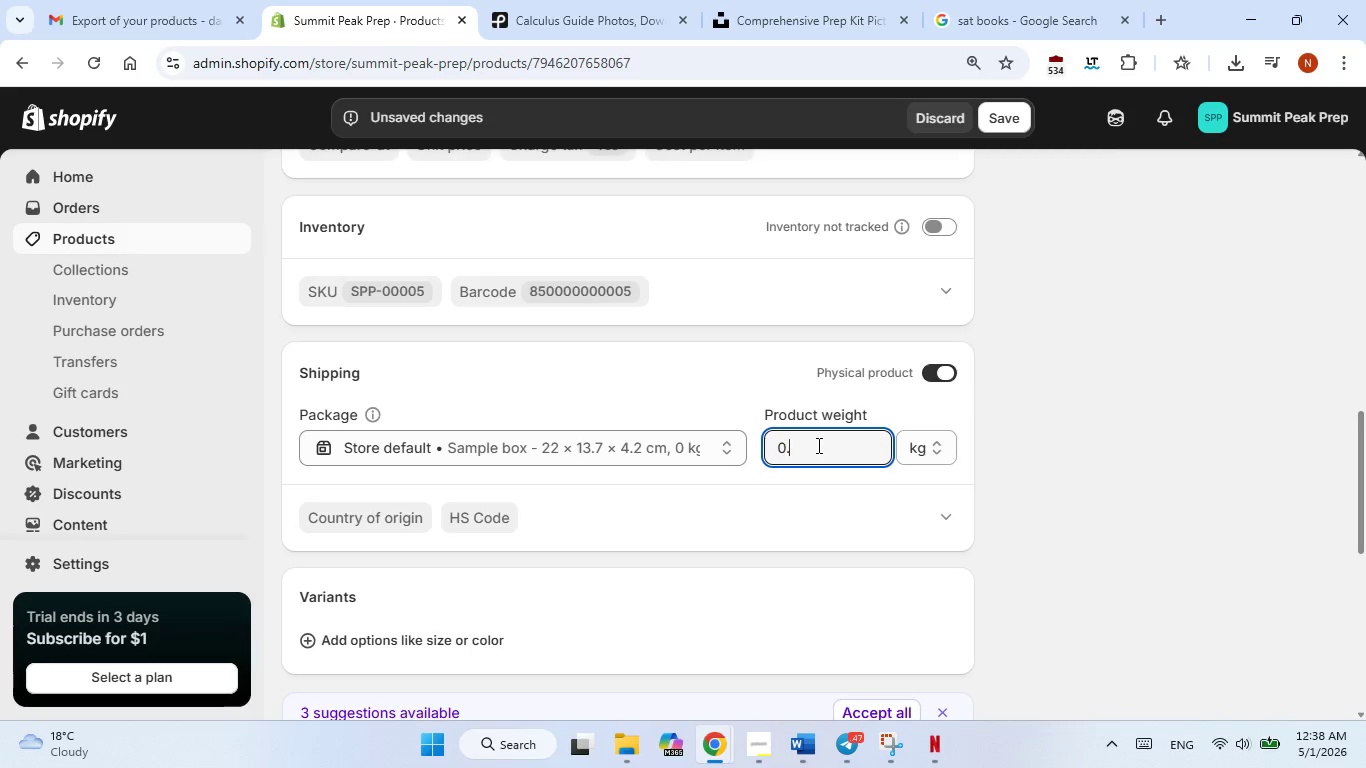 
key(Numpad0)
 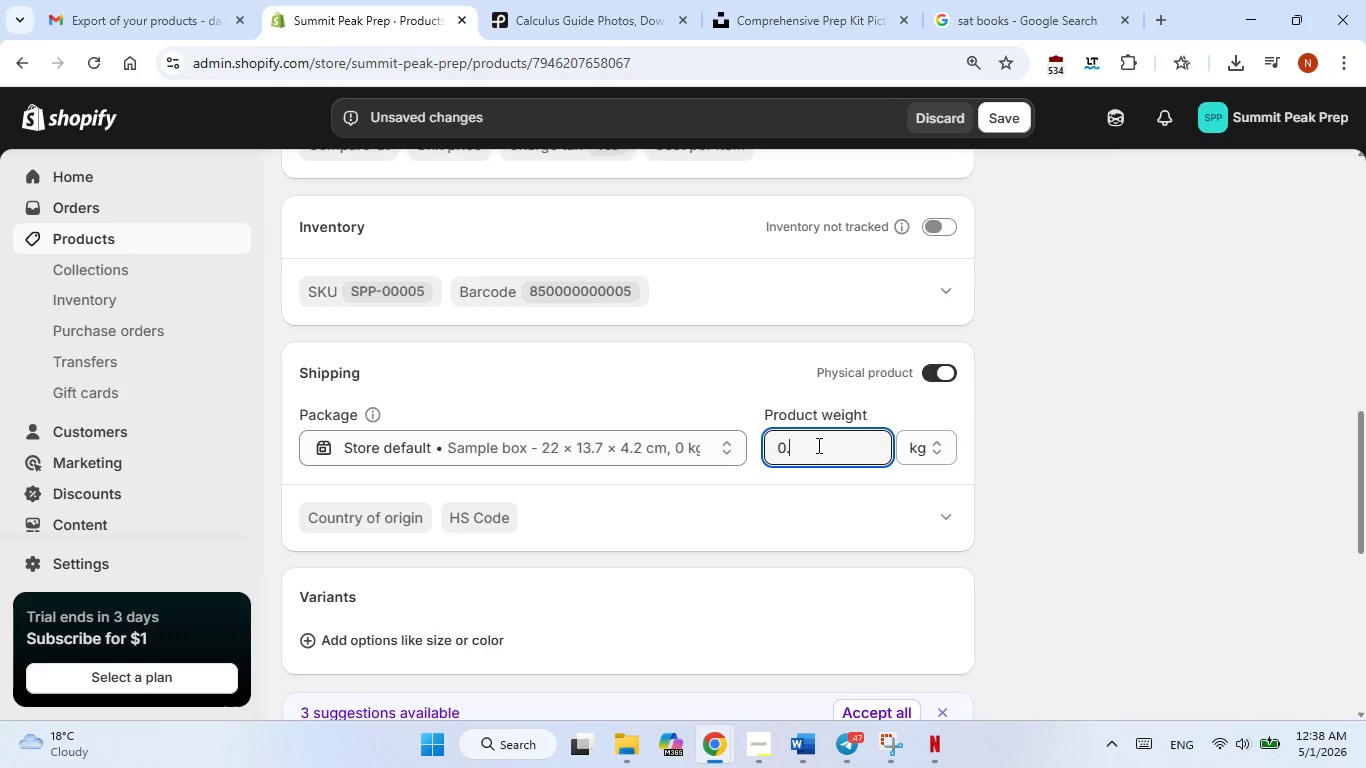 
key(NumpadDecimal)
 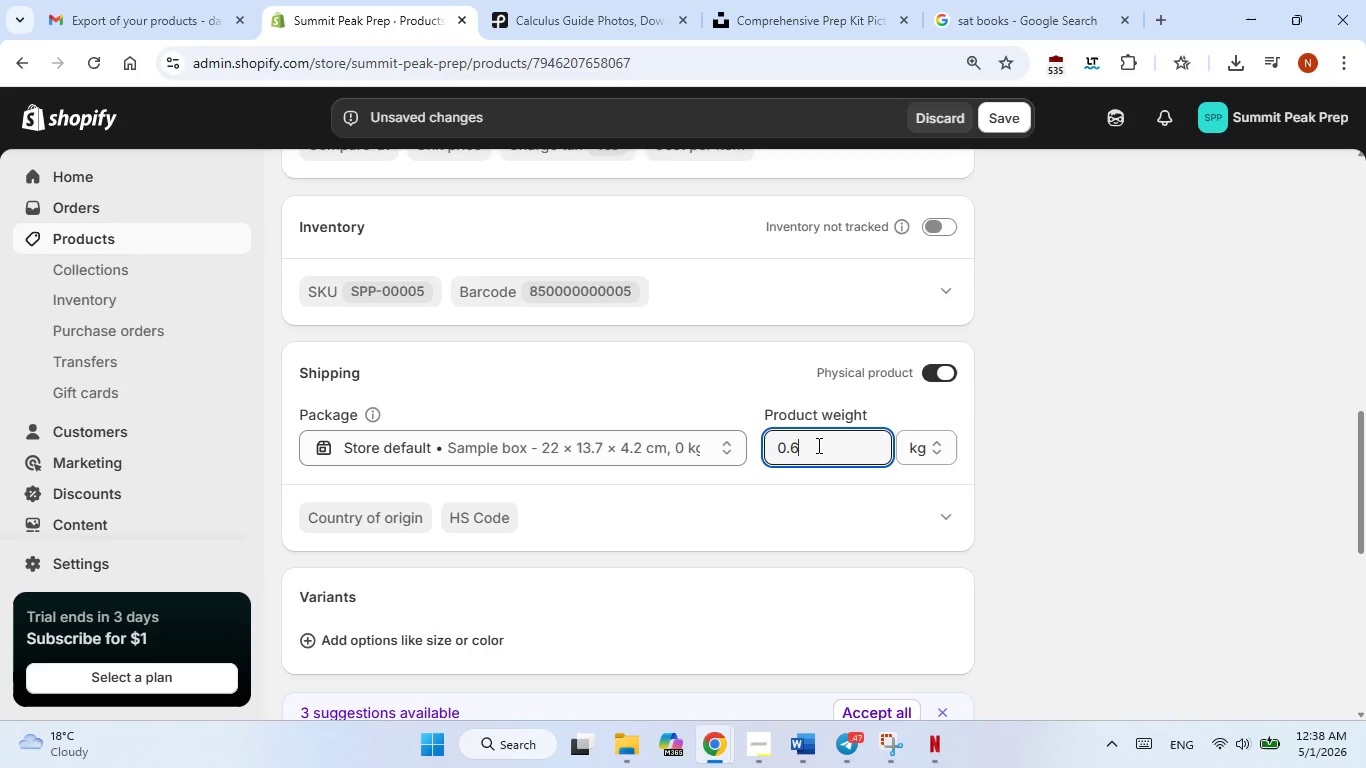 
key(Numpad6)
 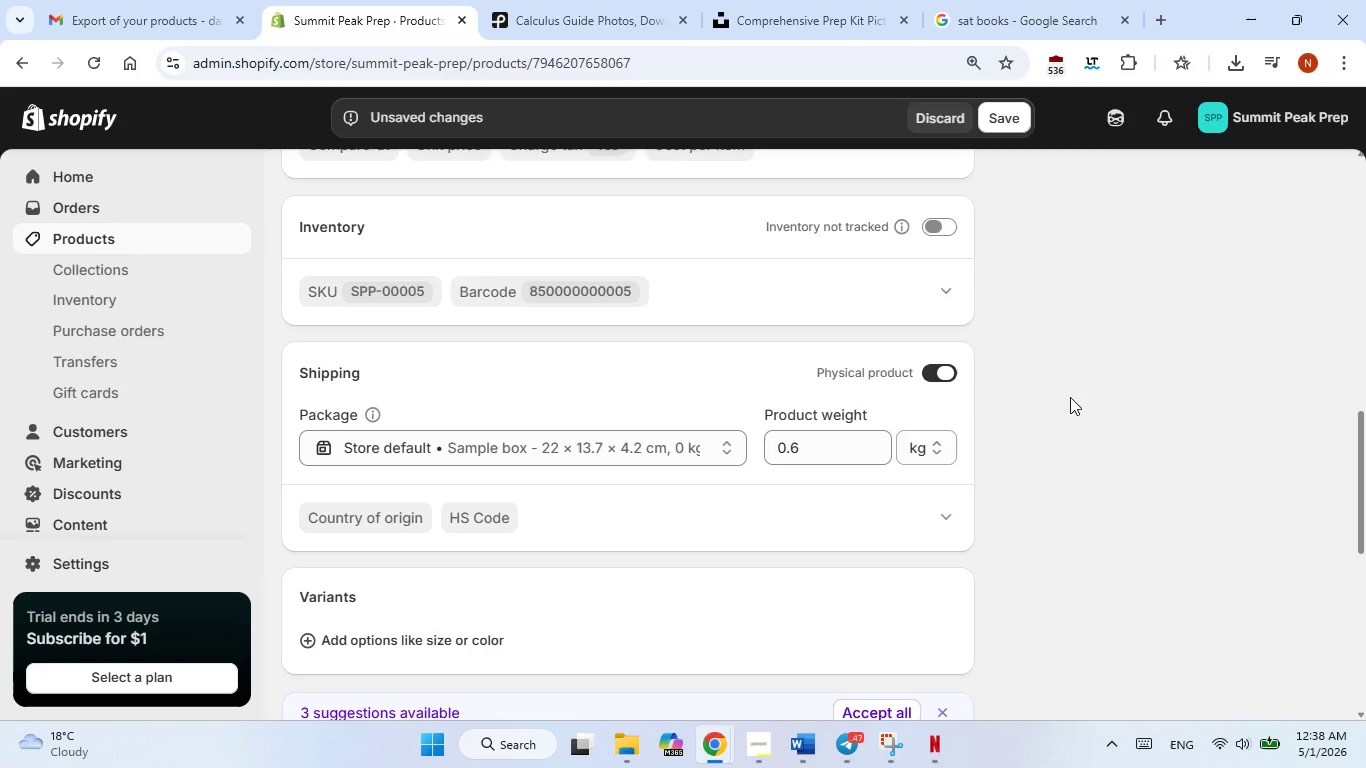 
left_click([1070, 397])
 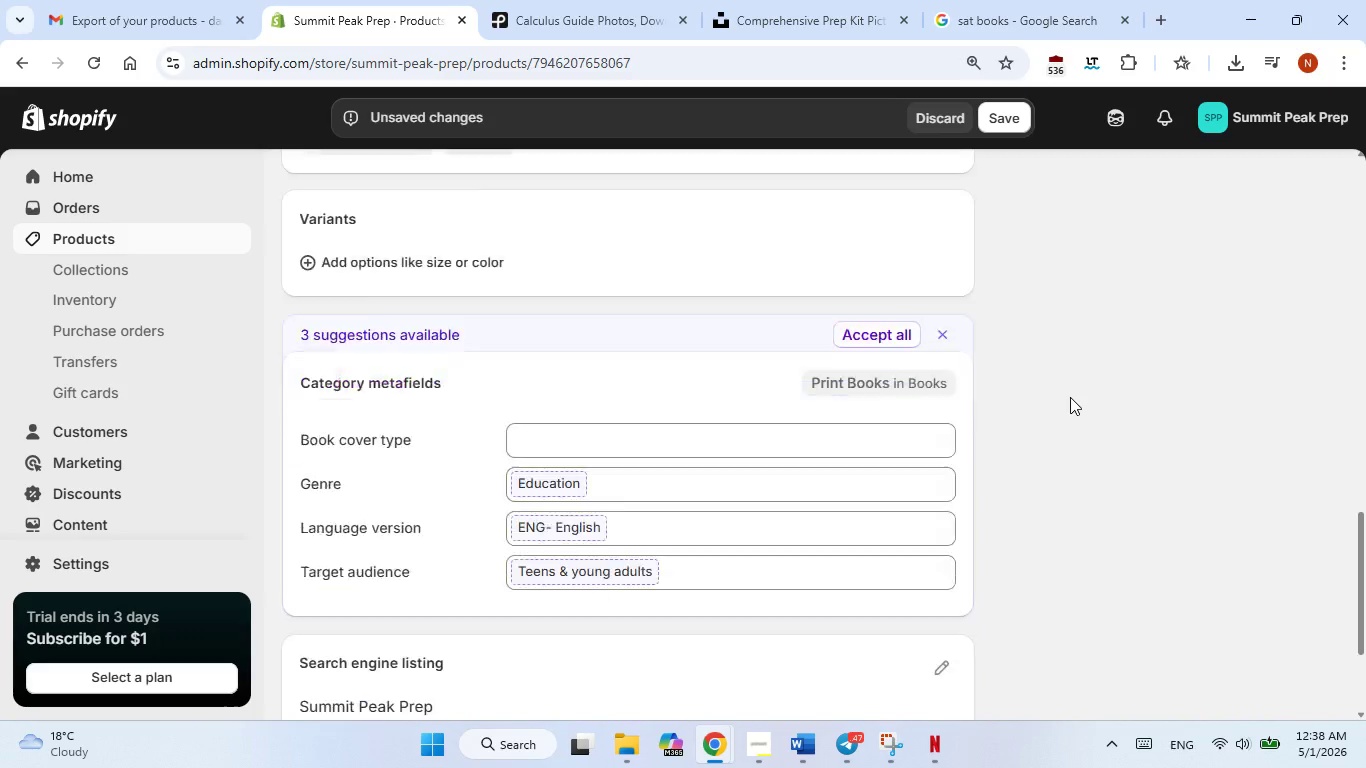 
scroll: coordinate [1070, 397], scroll_direction: down, amount: 3.0
 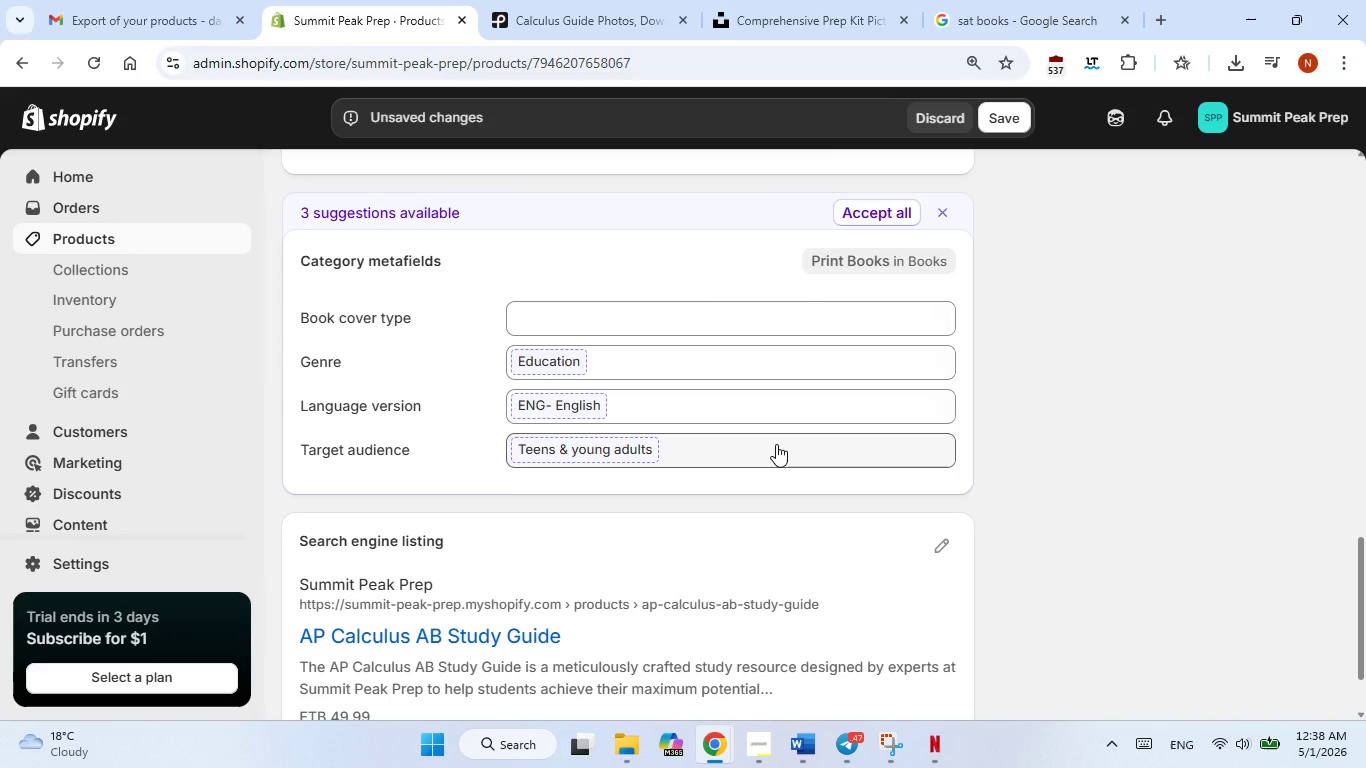 
wait(39.64)
 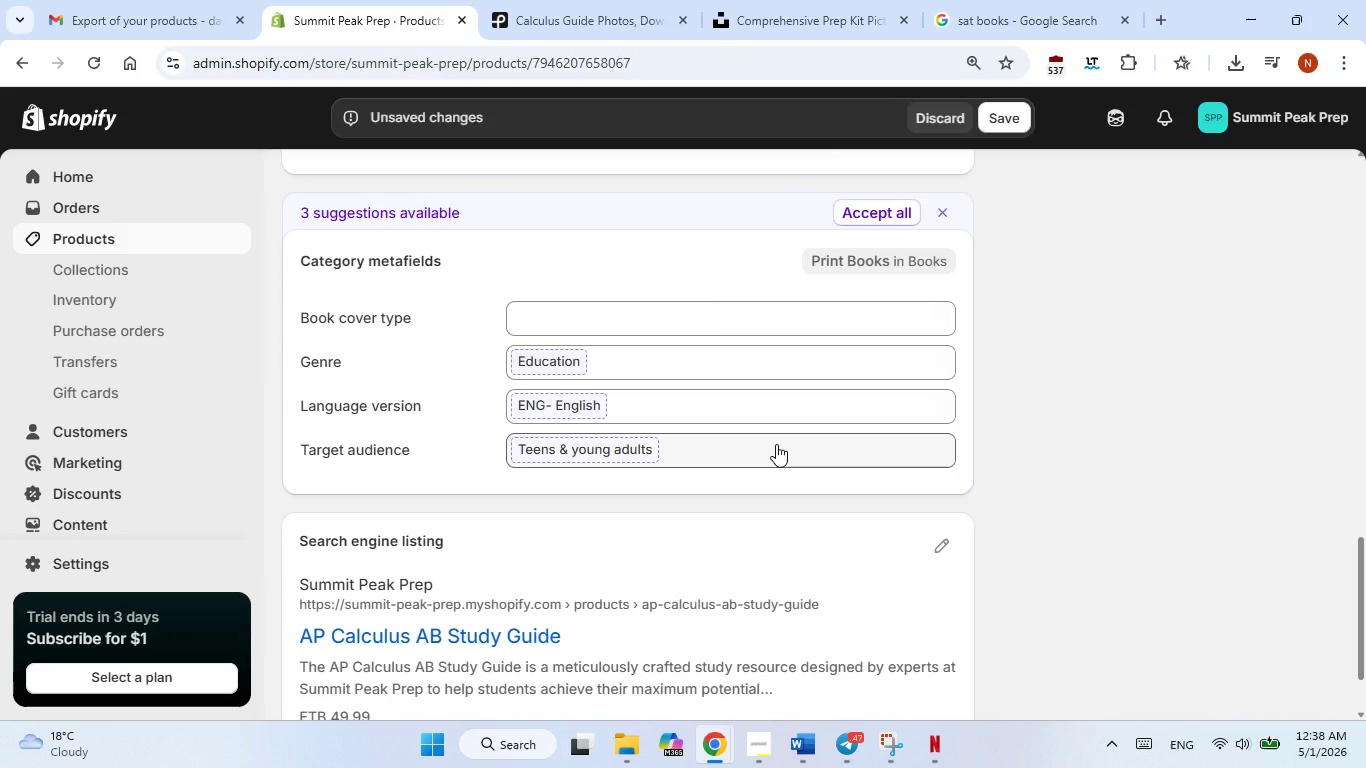 
left_click([875, 210])
 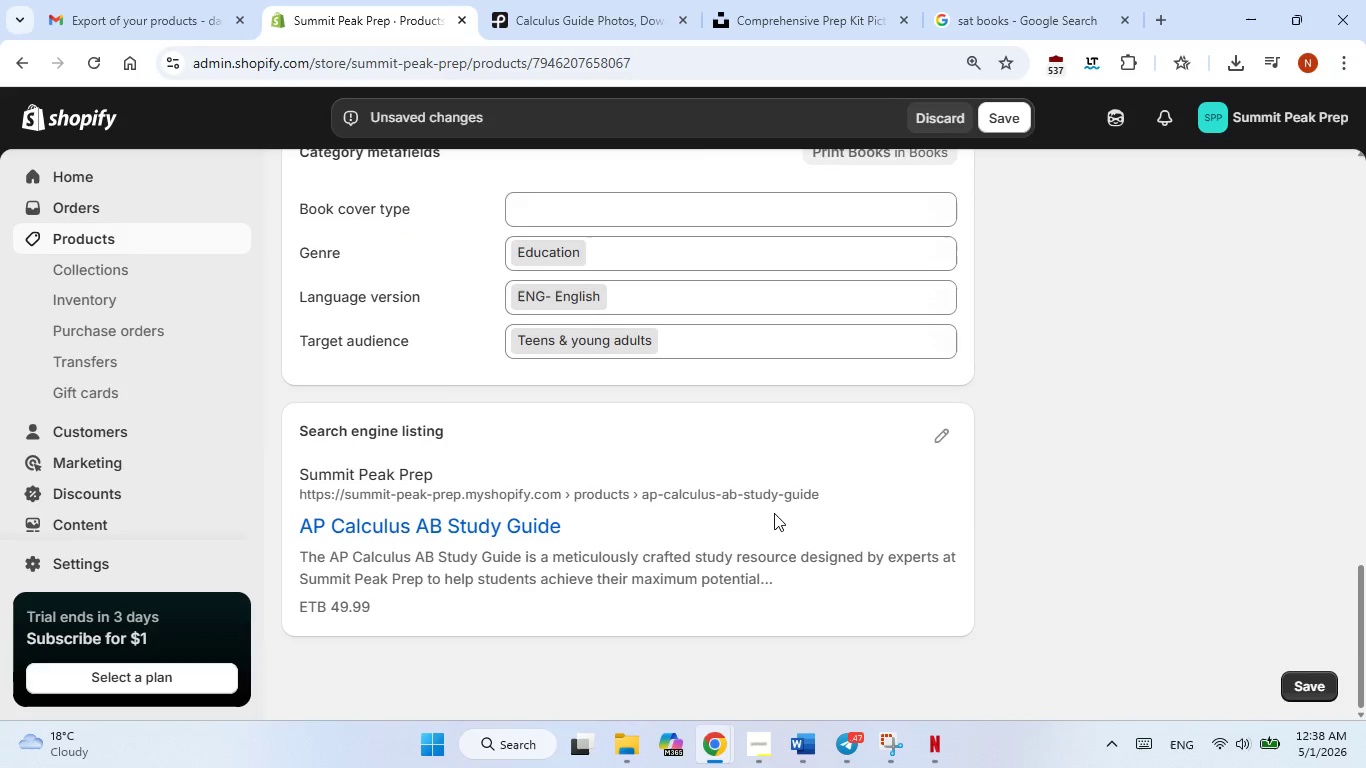 
scroll: coordinate [760, 531], scroll_direction: down, amount: 2.0
 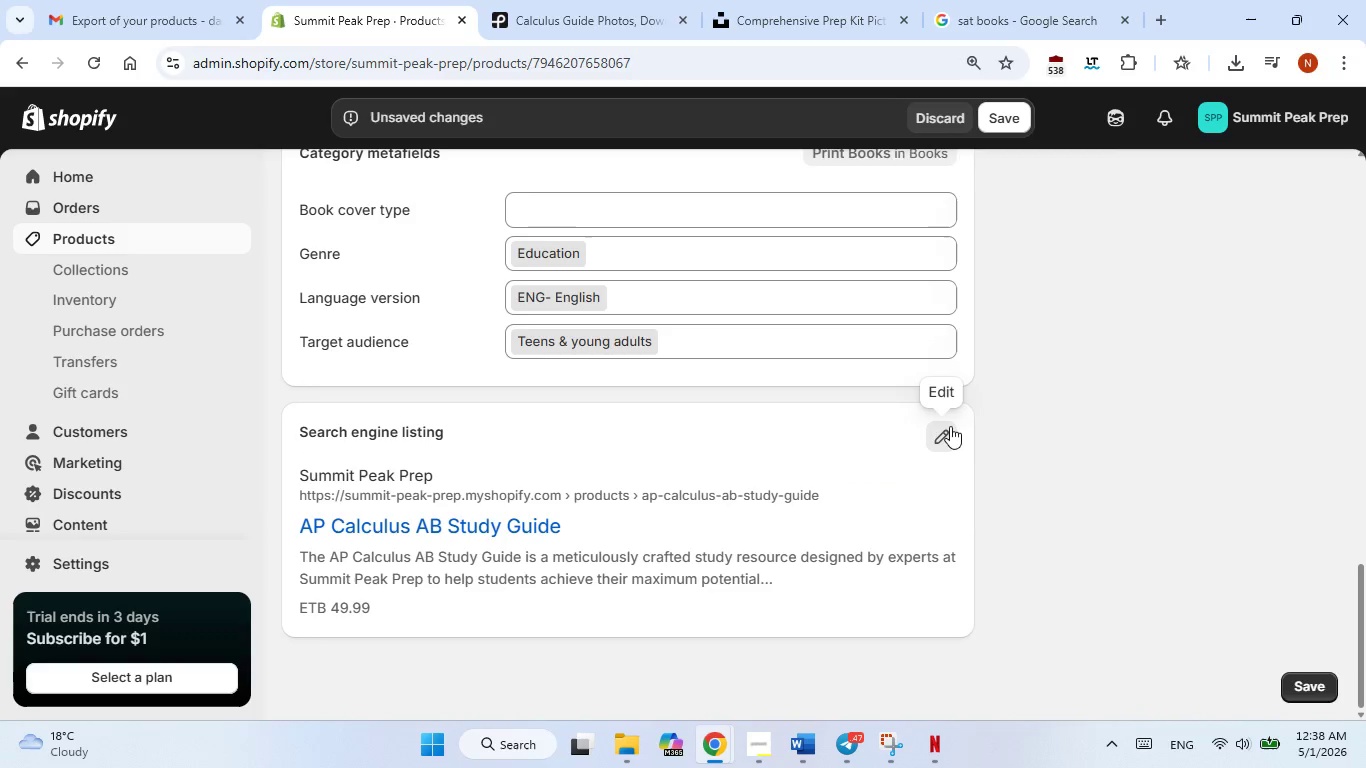 
left_click([950, 426])
 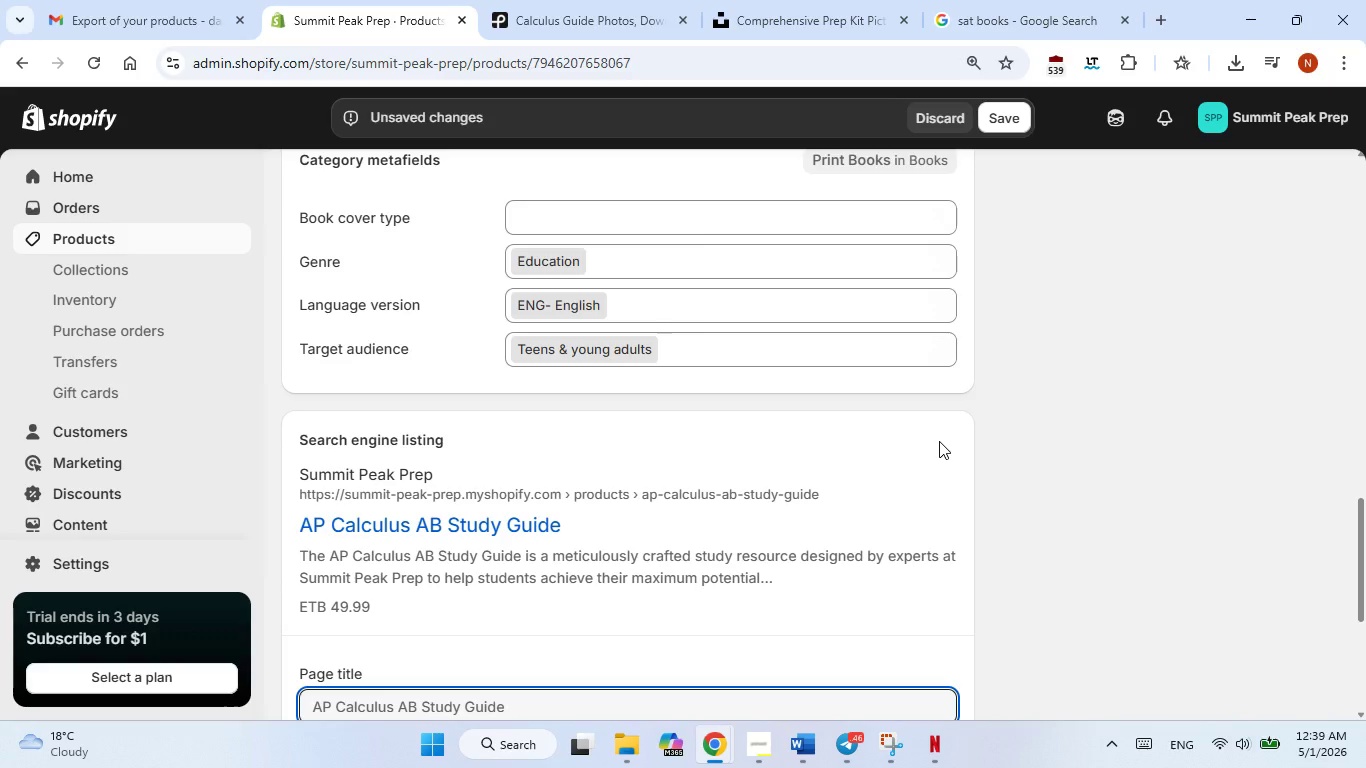 
wait(63.88)
 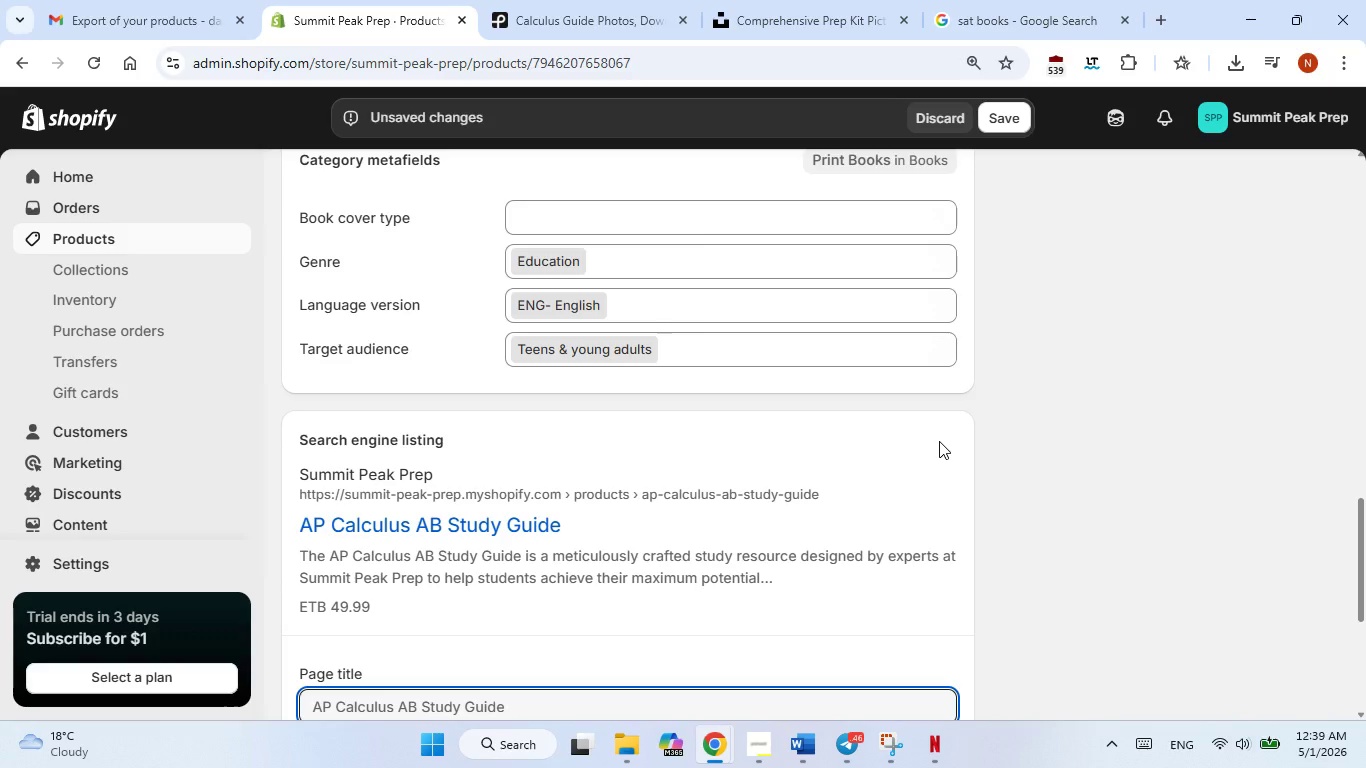 
scroll: coordinate [621, 406], scroll_direction: down, amount: 2.0
 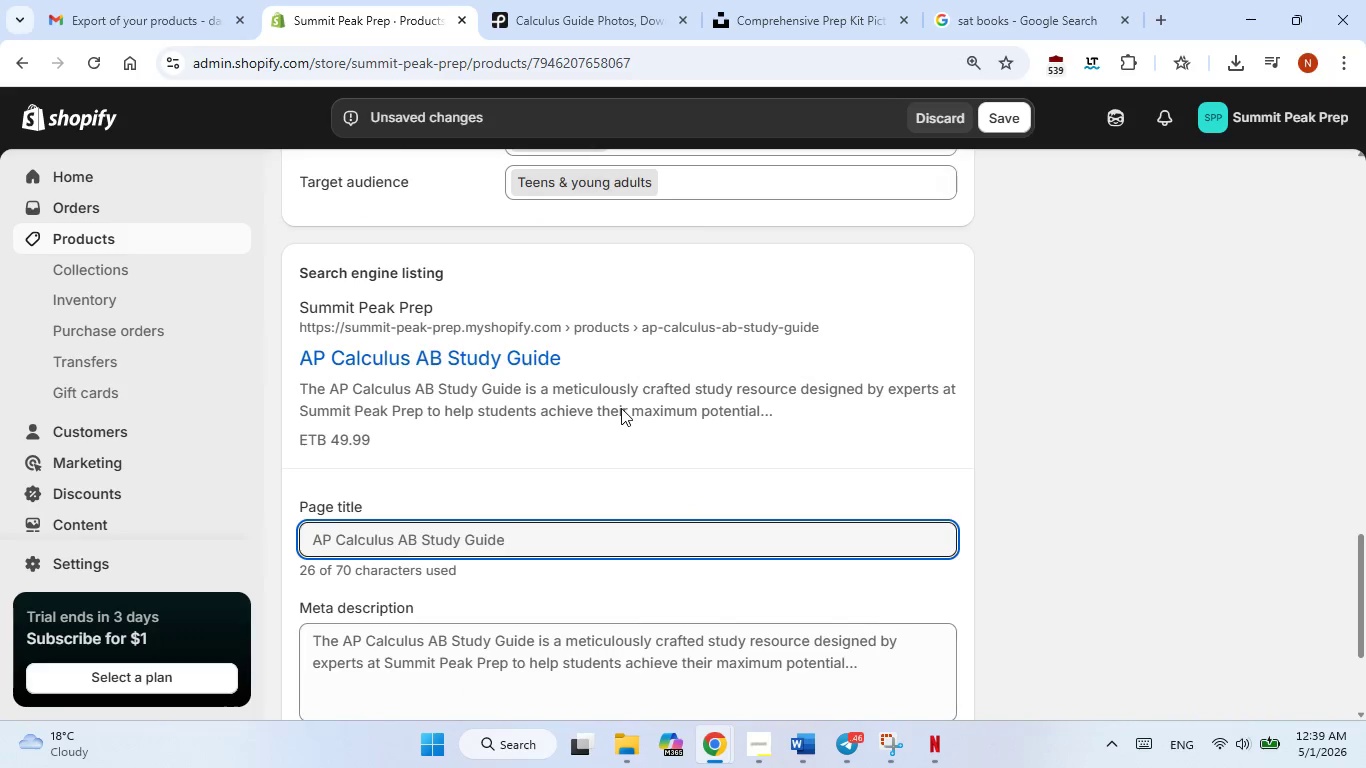 
scroll: coordinate [621, 409], scroll_direction: none, amount: 0.0
 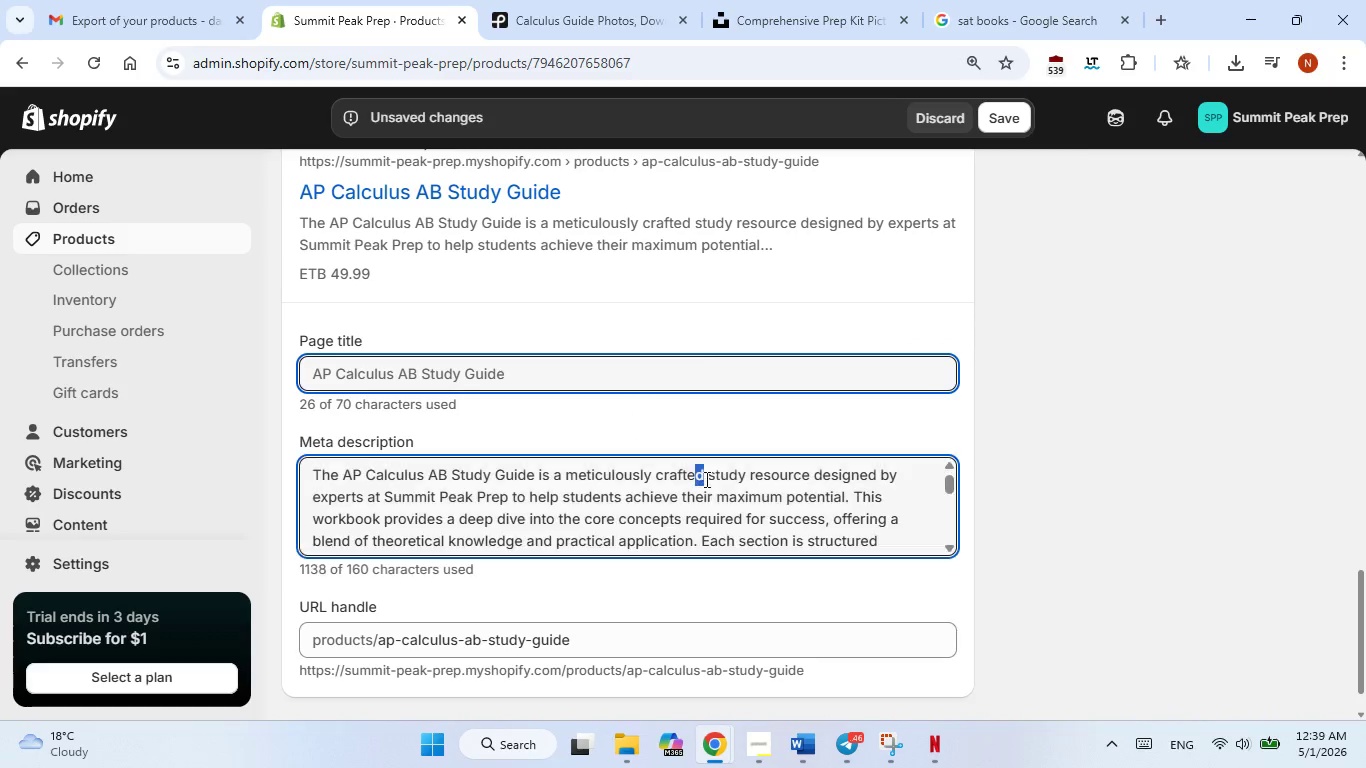 
left_click_drag(start_coordinate=[697, 467], to_coordinate=[702, 472])
 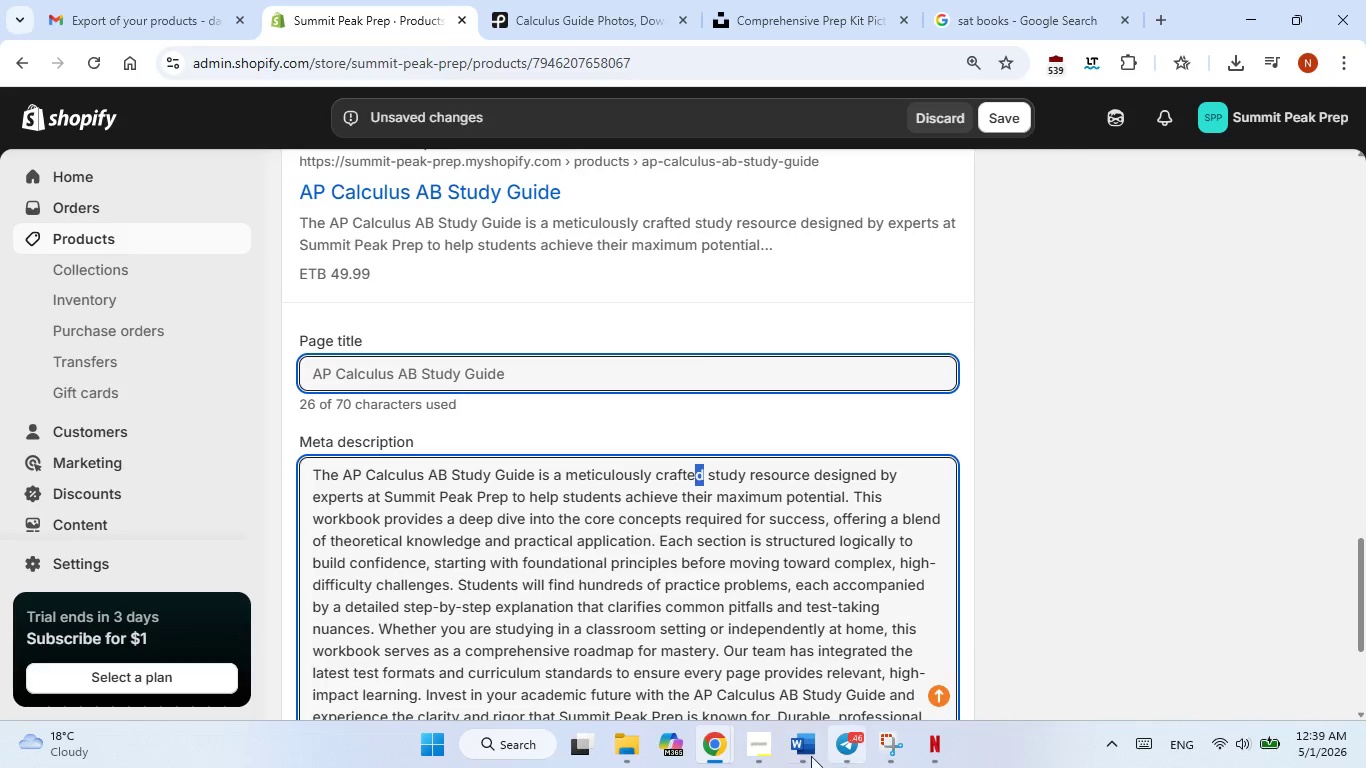 
mouse_move([786, 727])
 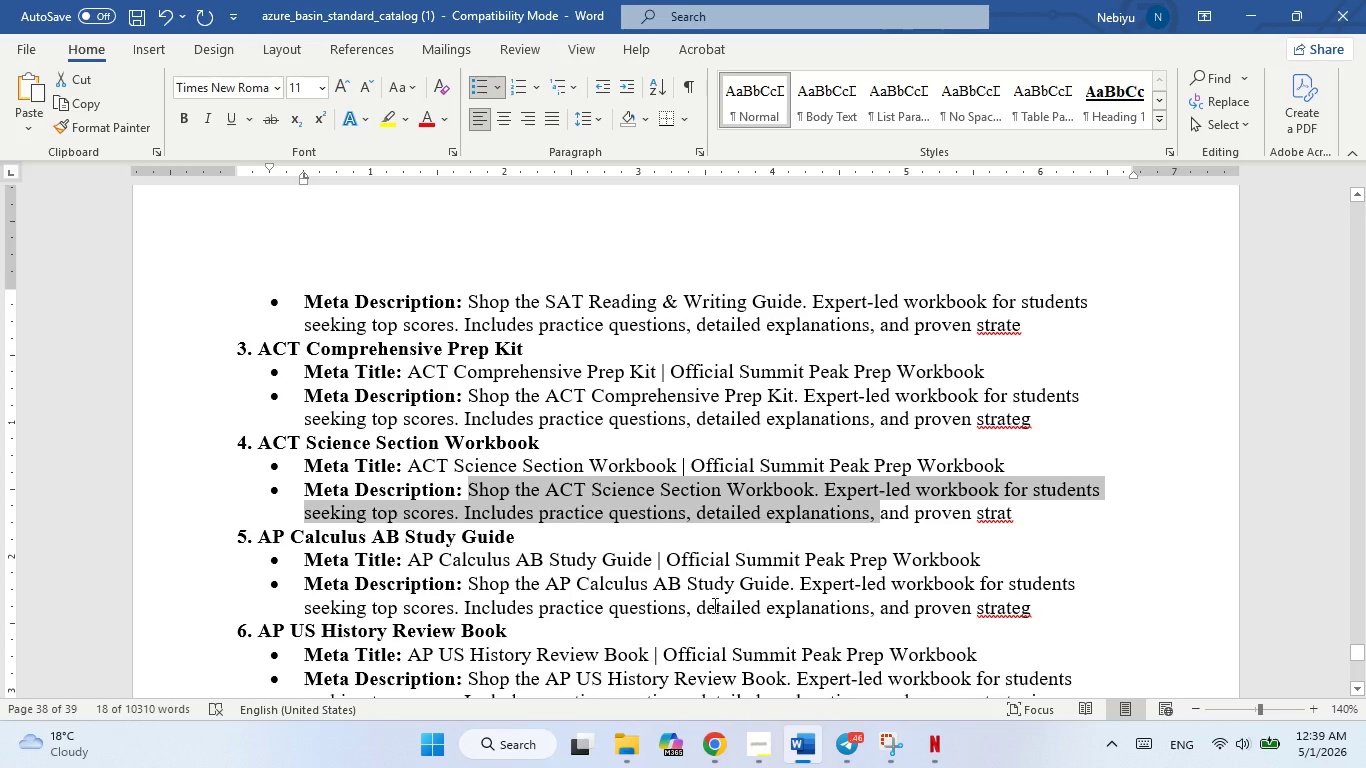 
left_click([803, 749])
 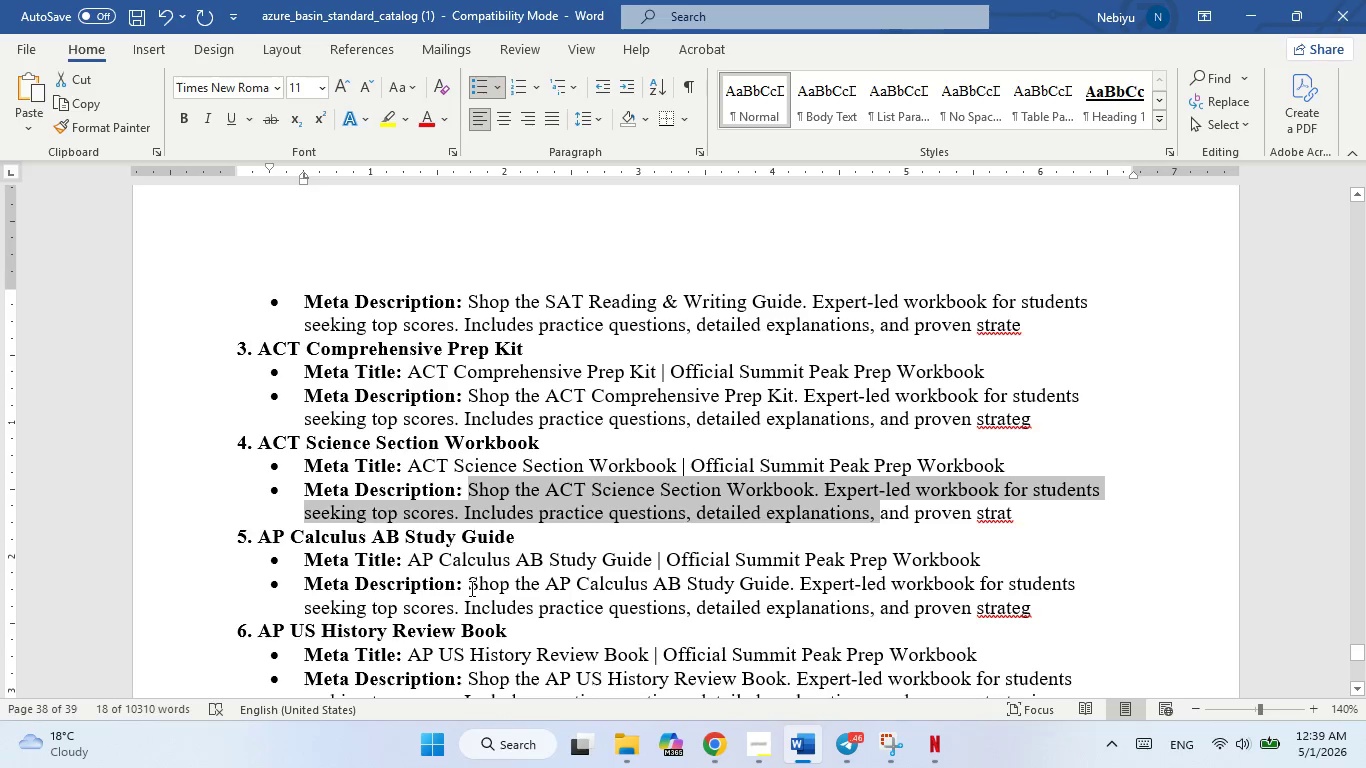 
left_click_drag(start_coordinate=[470, 588], to_coordinate=[876, 609])
 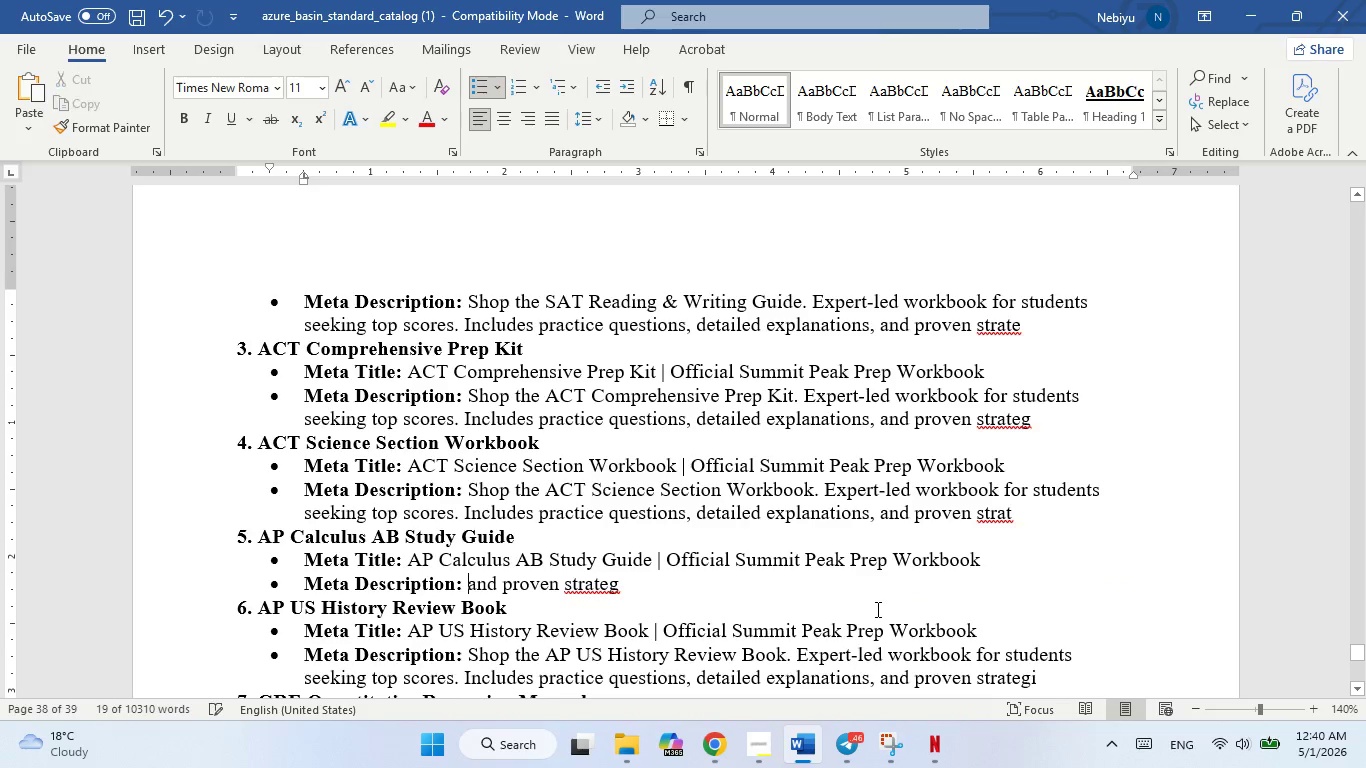 
key(Backspace)
 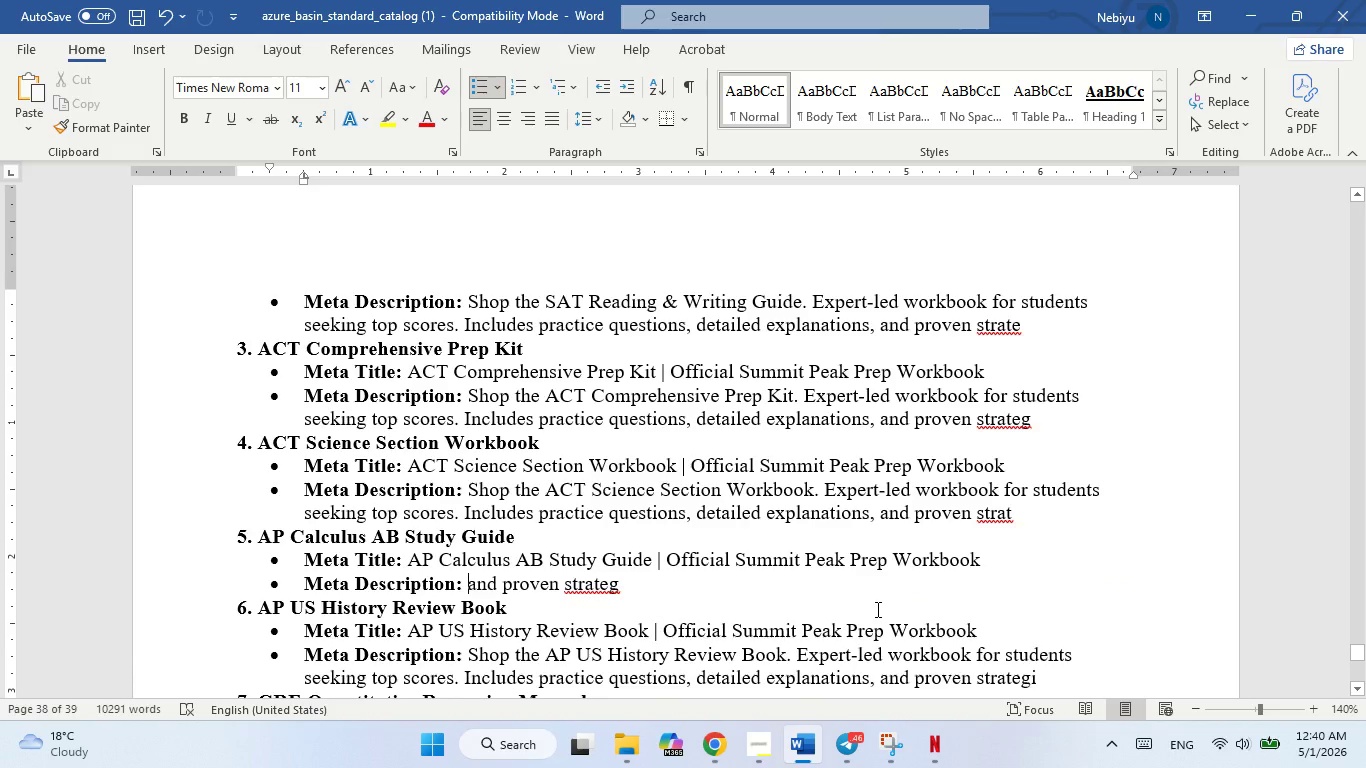 
key(Control+Z)
 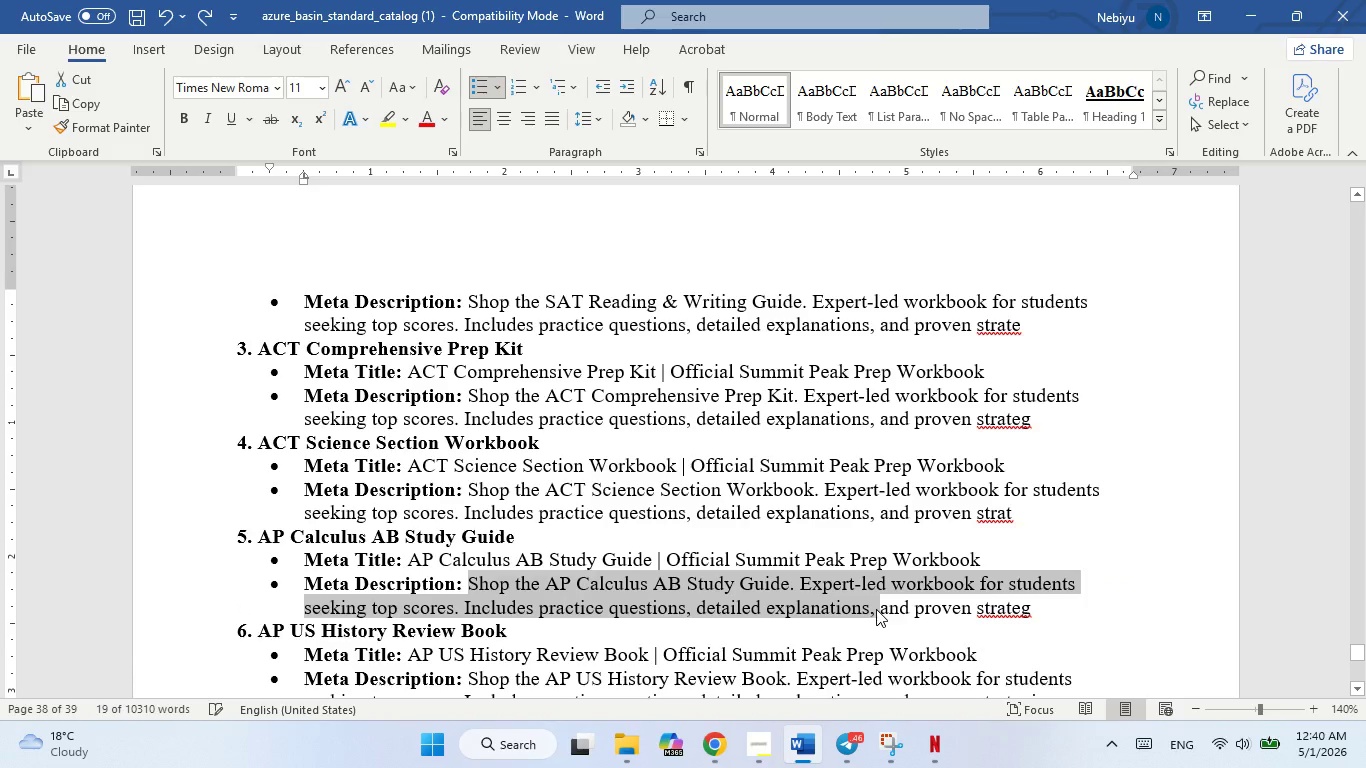 
key(Control+C)
 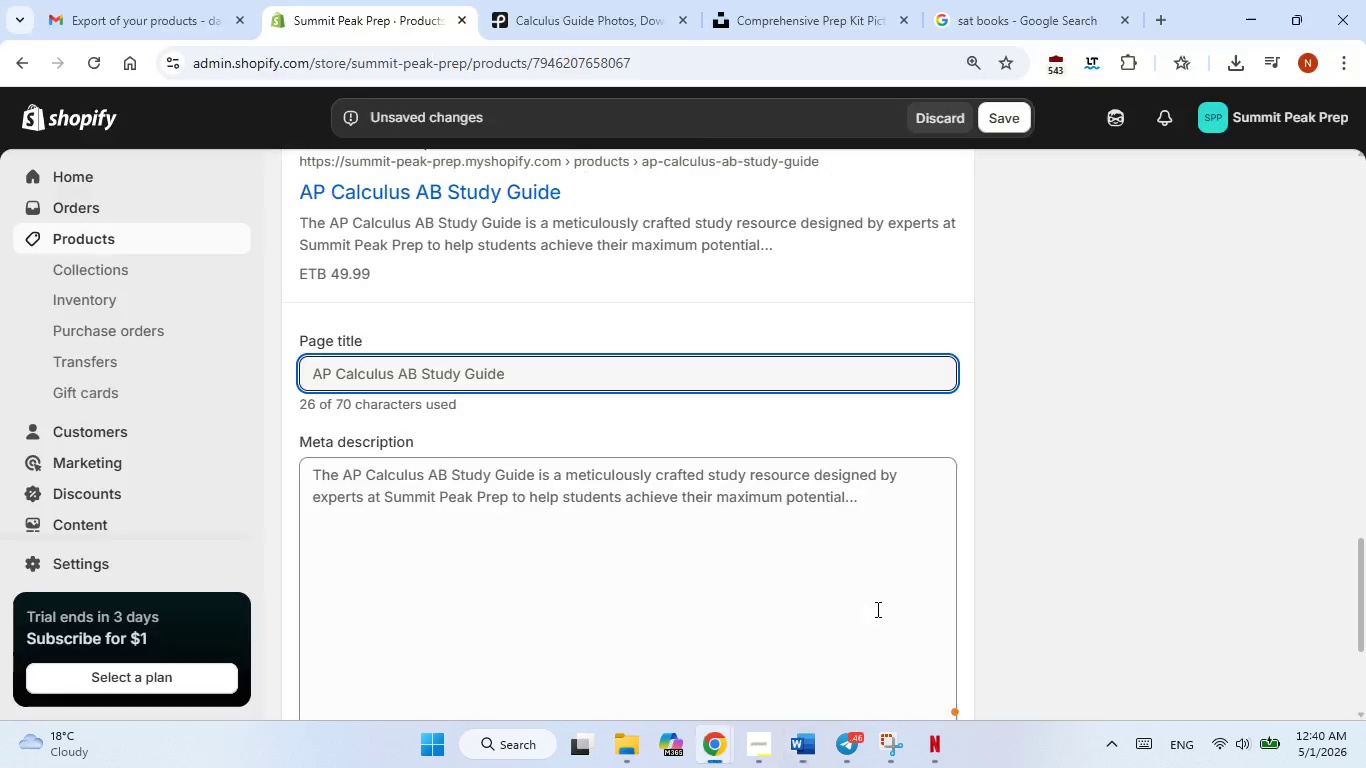 
key(Alt+AltLeft)
 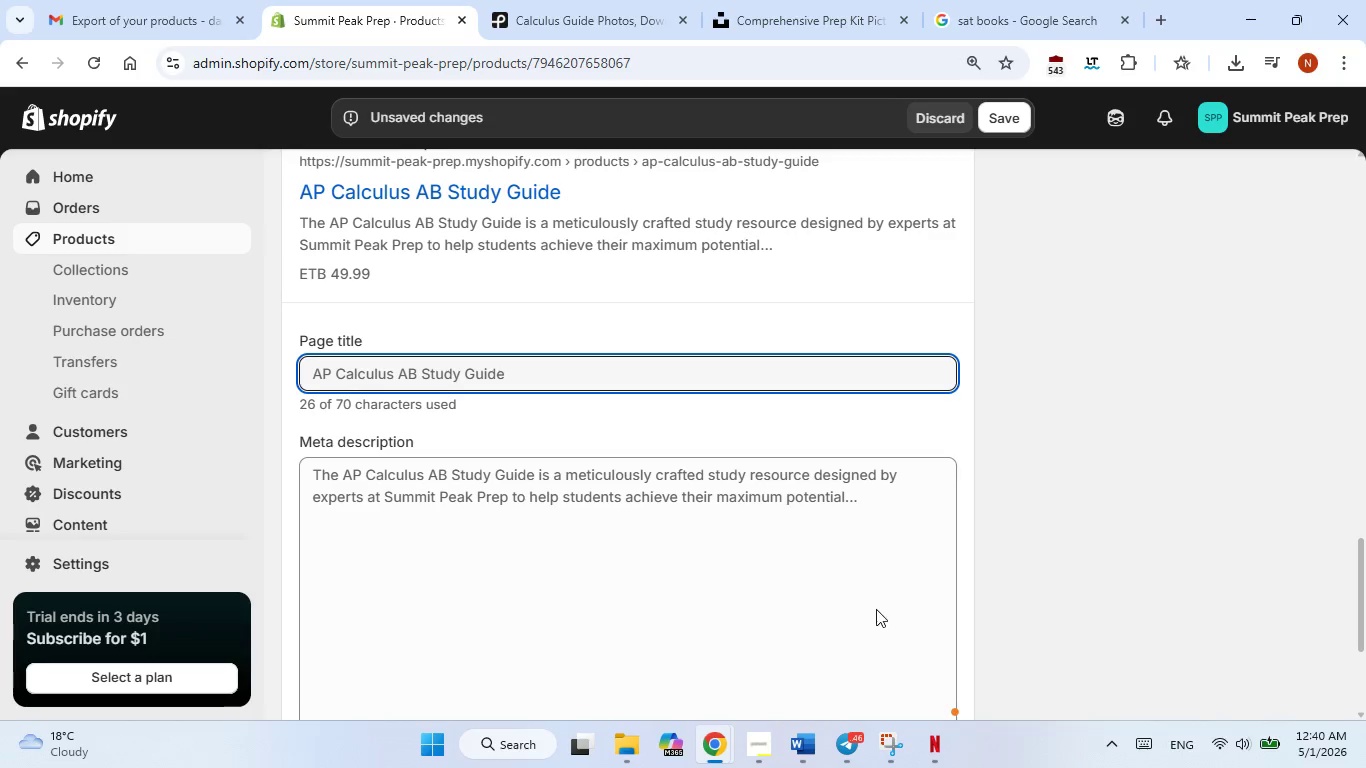 
key(Alt+Tab)
 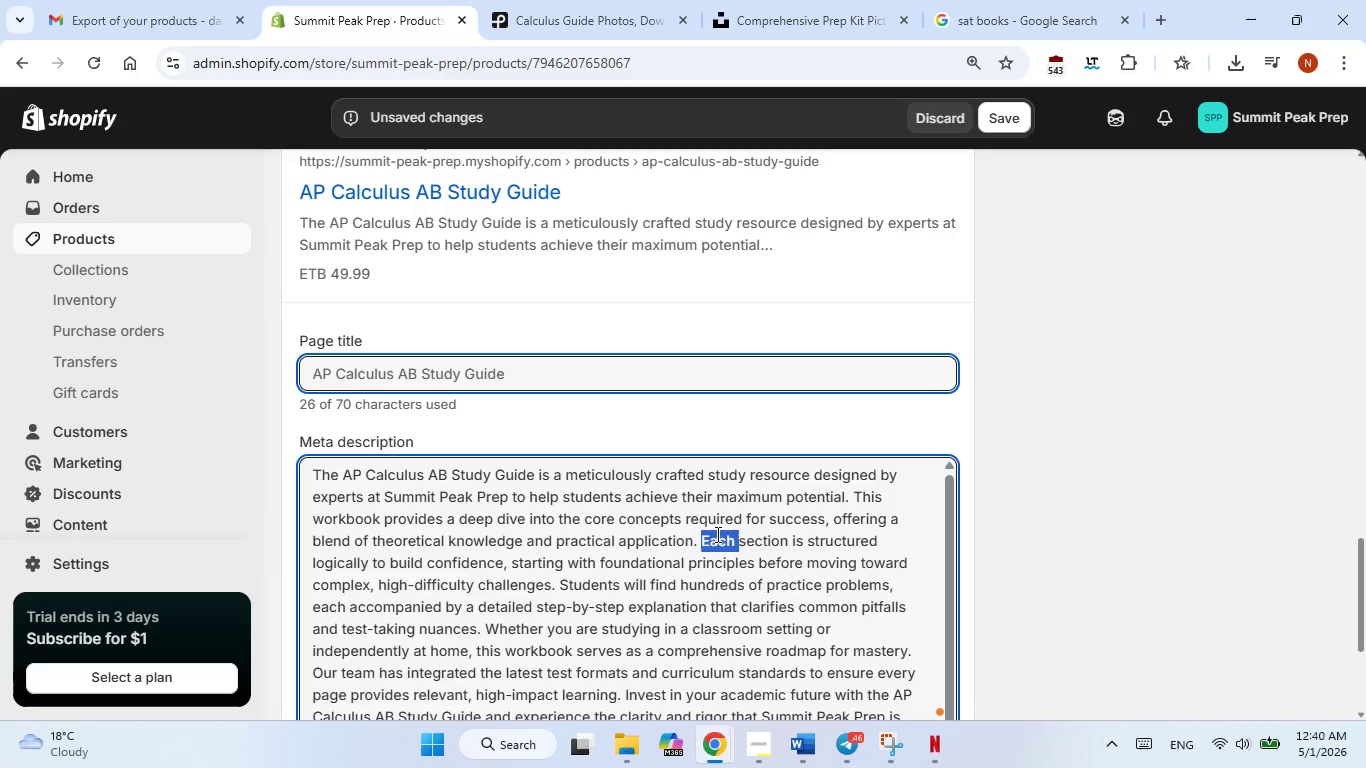 
double_click([716, 534])
 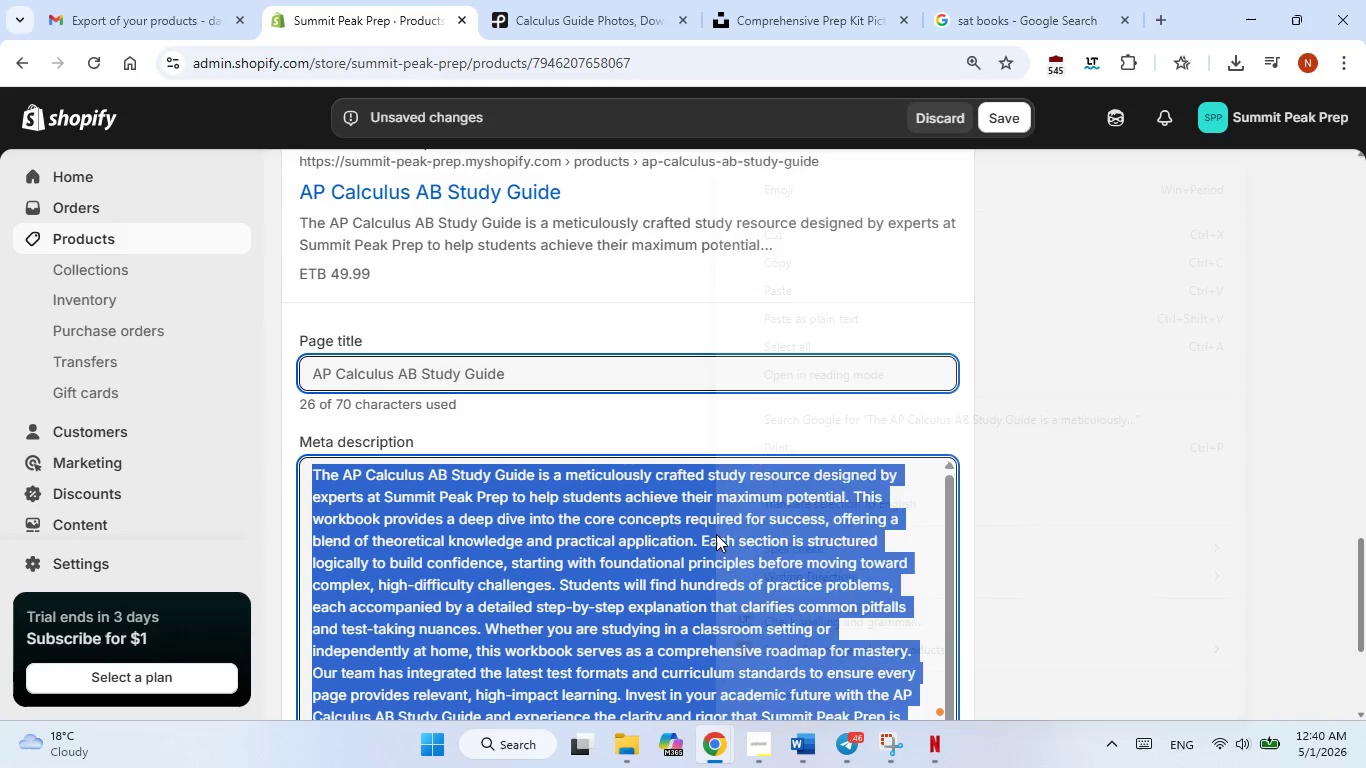 
triple_click([716, 534])
 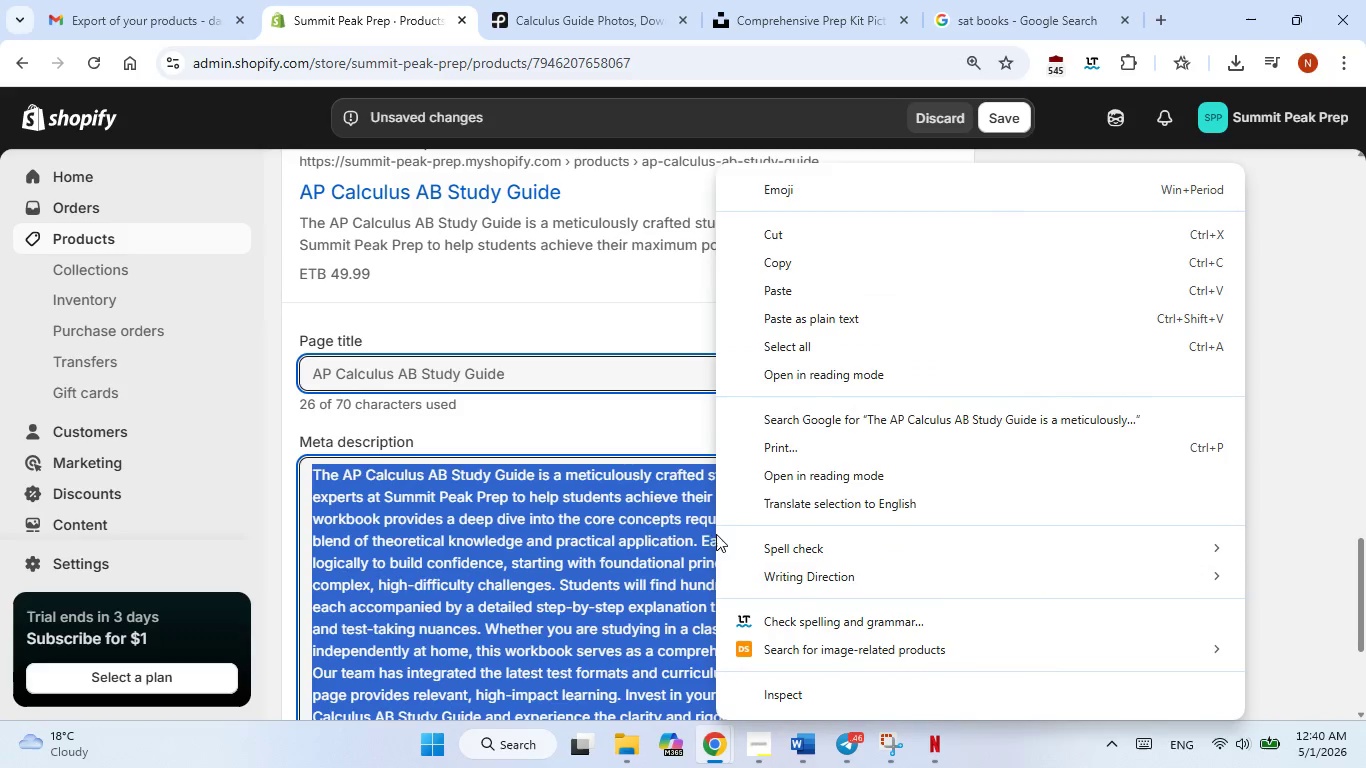 
right_click([716, 534])
 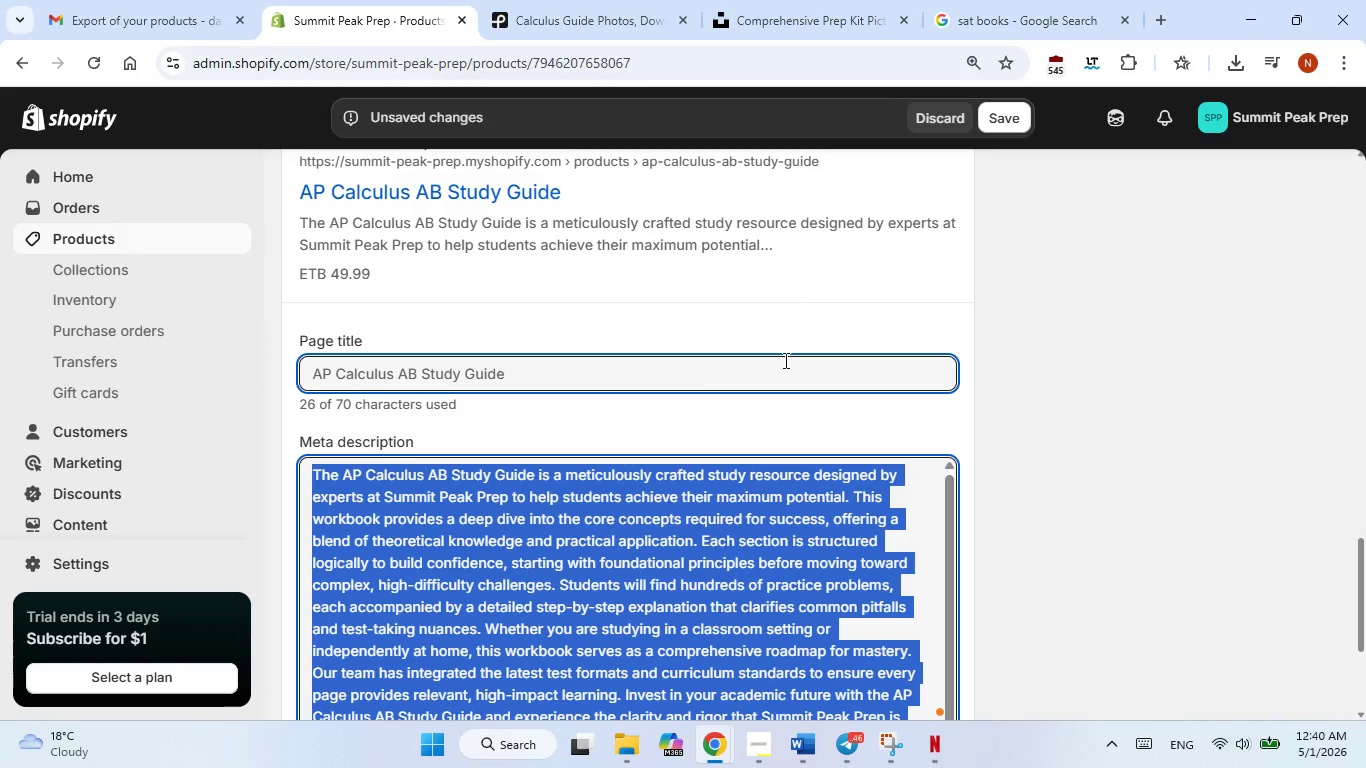 
left_click([795, 290])
 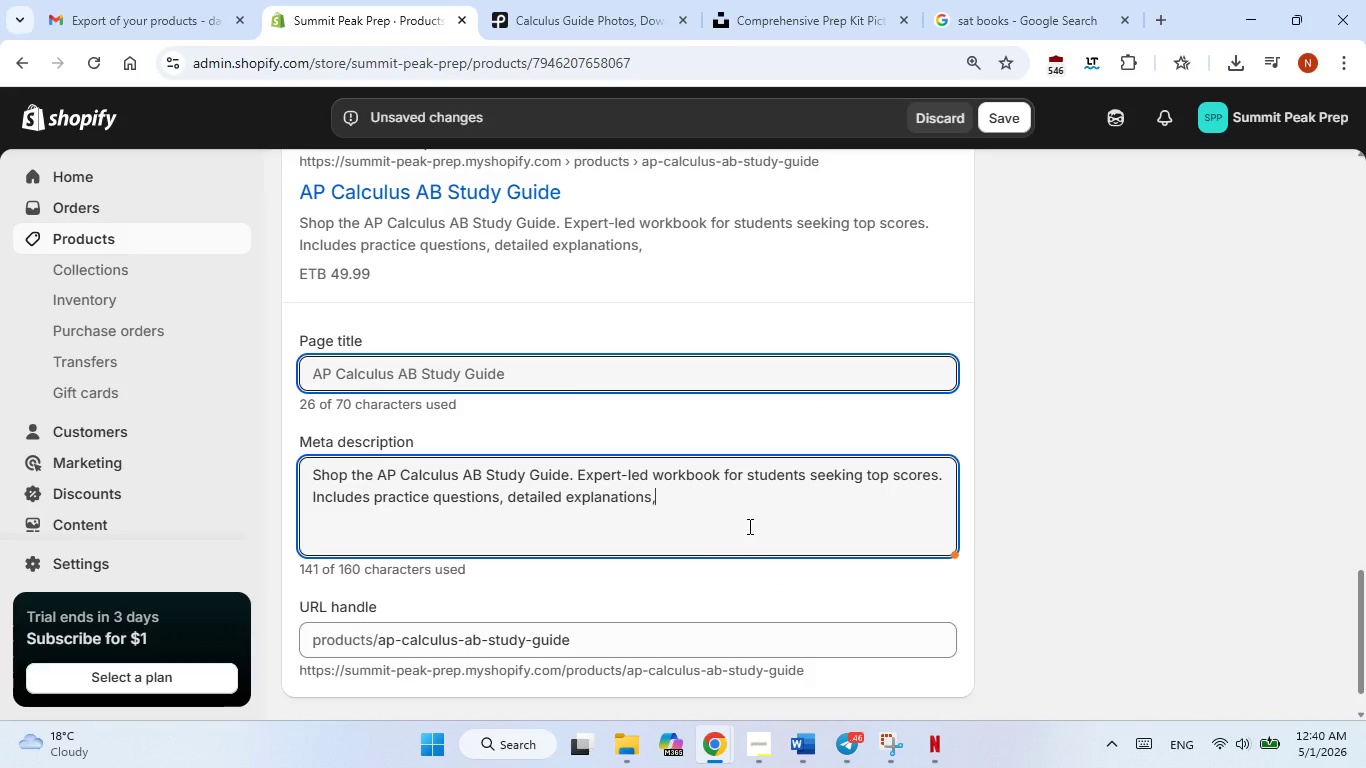 
key(Backspace)
 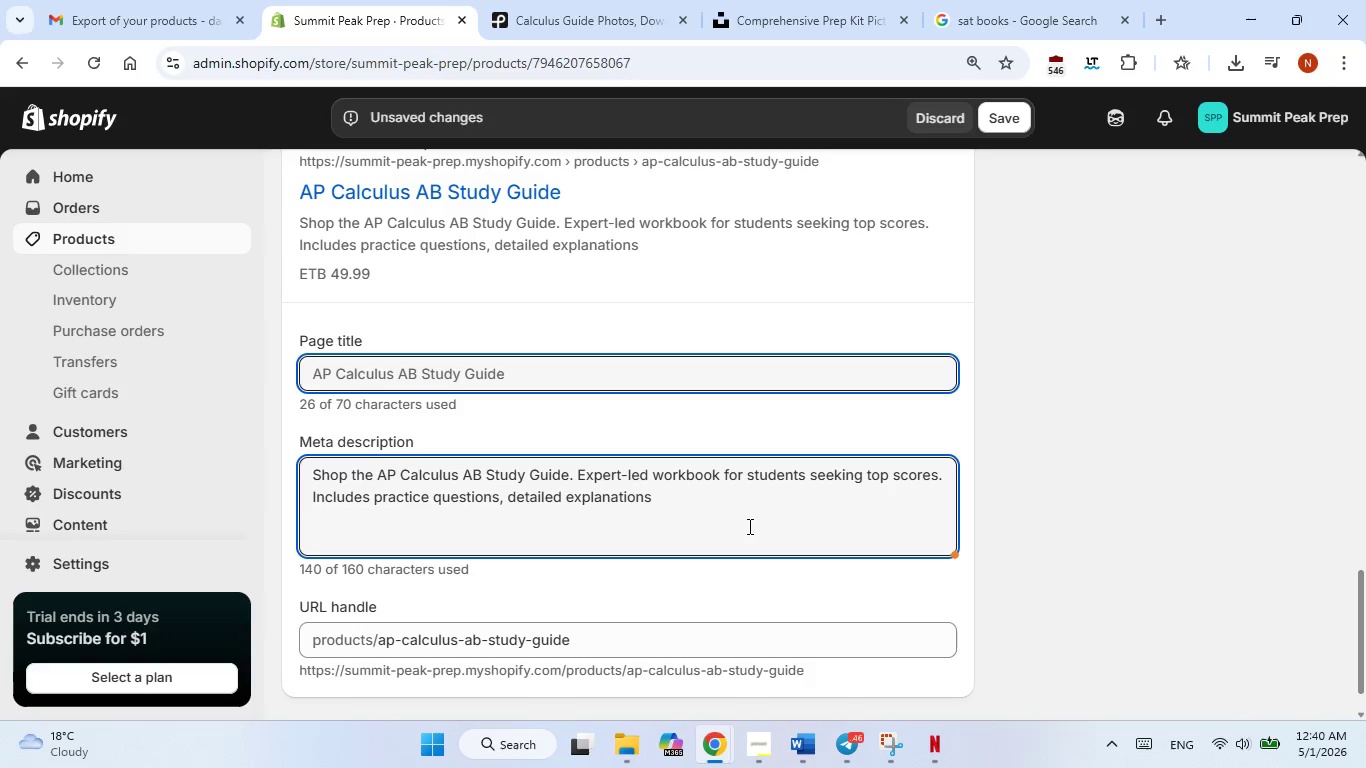 
key(Backspace)
 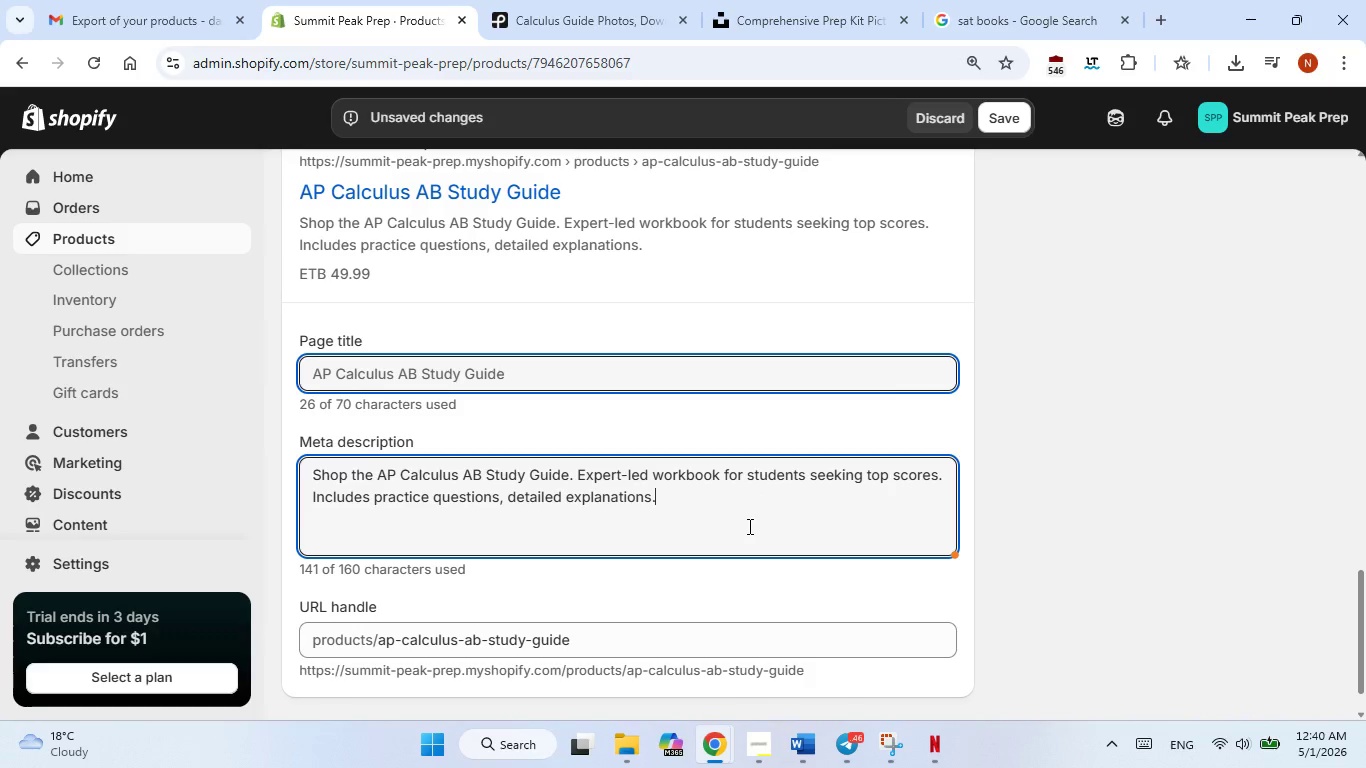 
key(Period)
 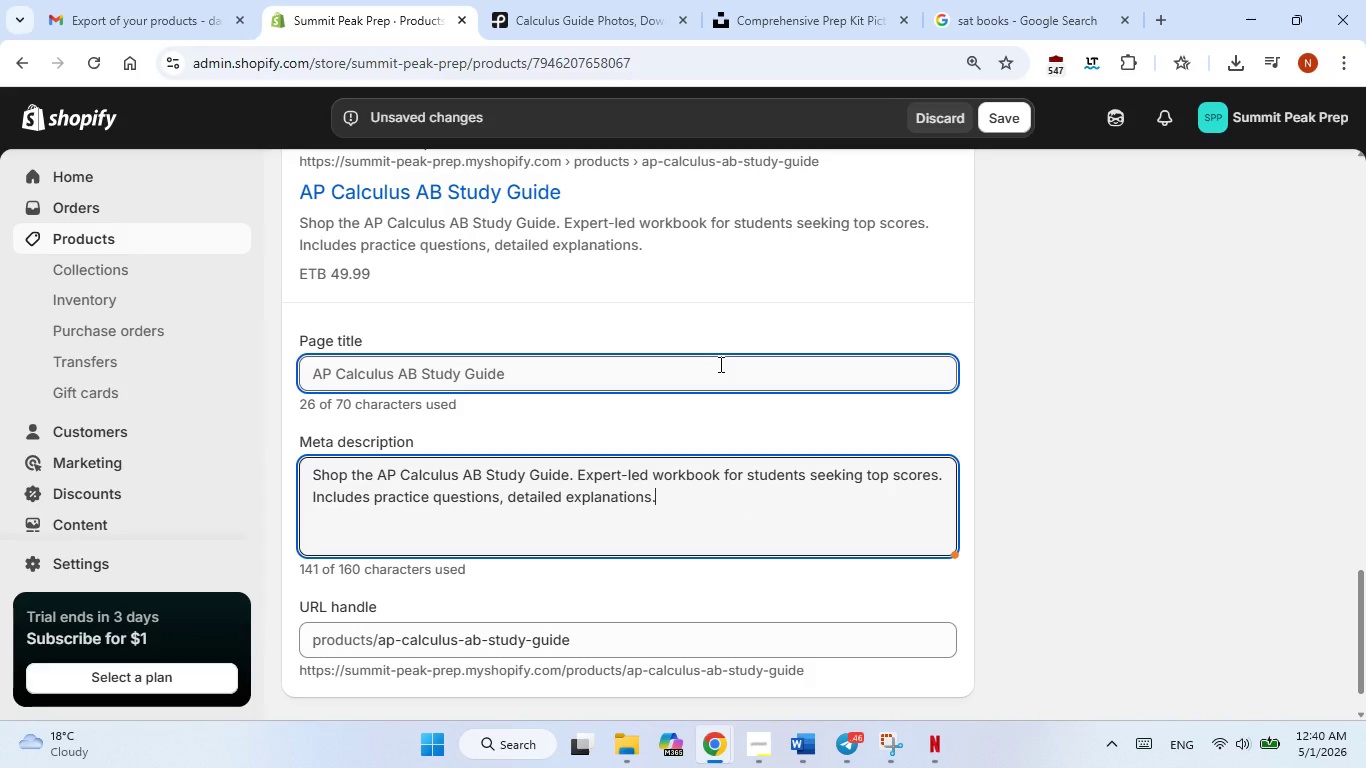 
left_click([719, 364])
 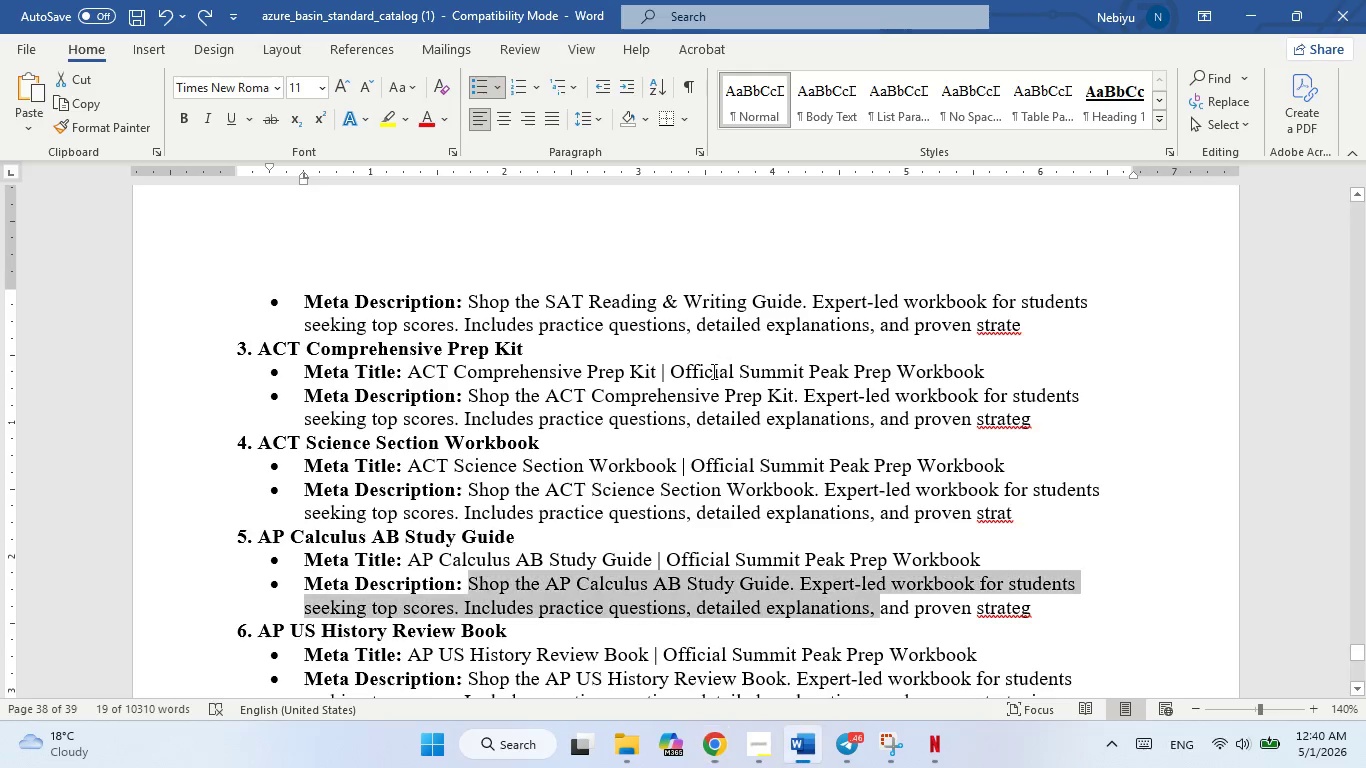 
key(Alt+AltLeft)
 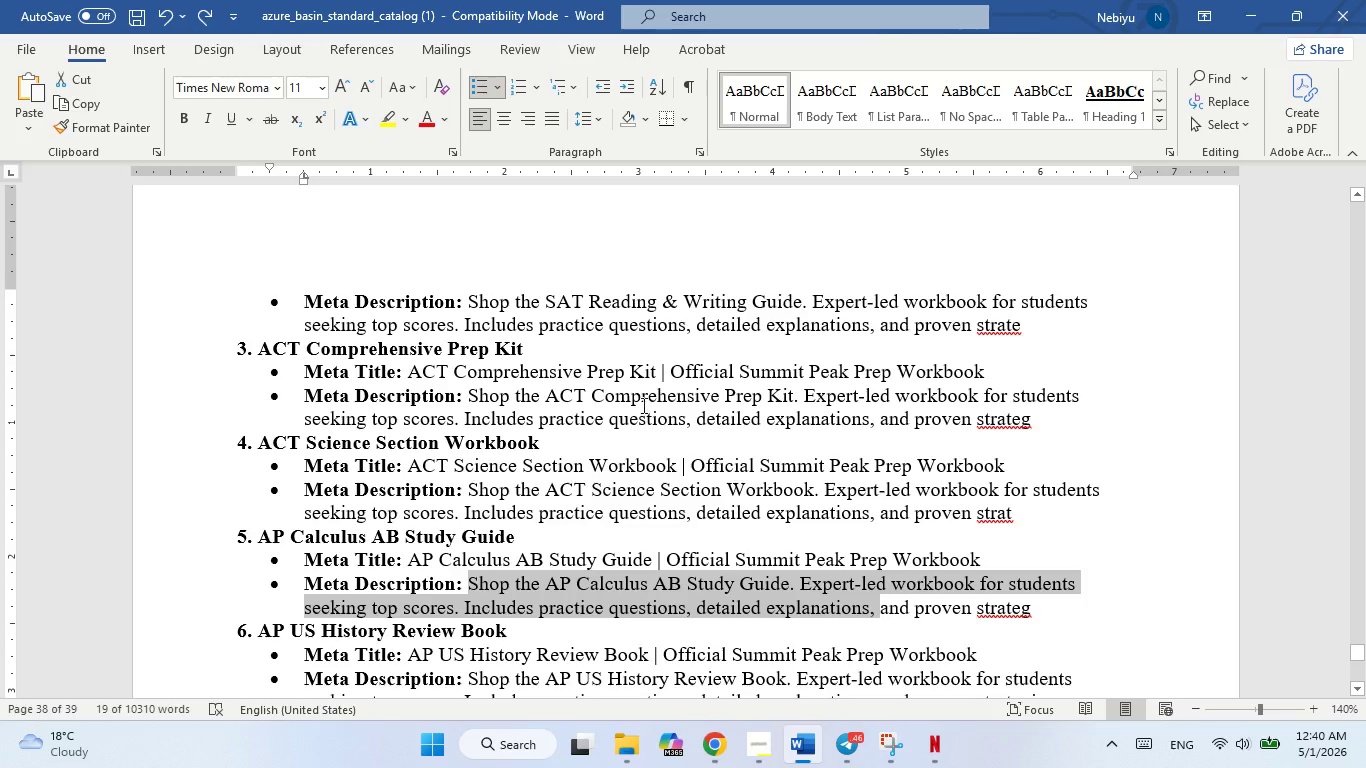 
key(Alt+Tab)
 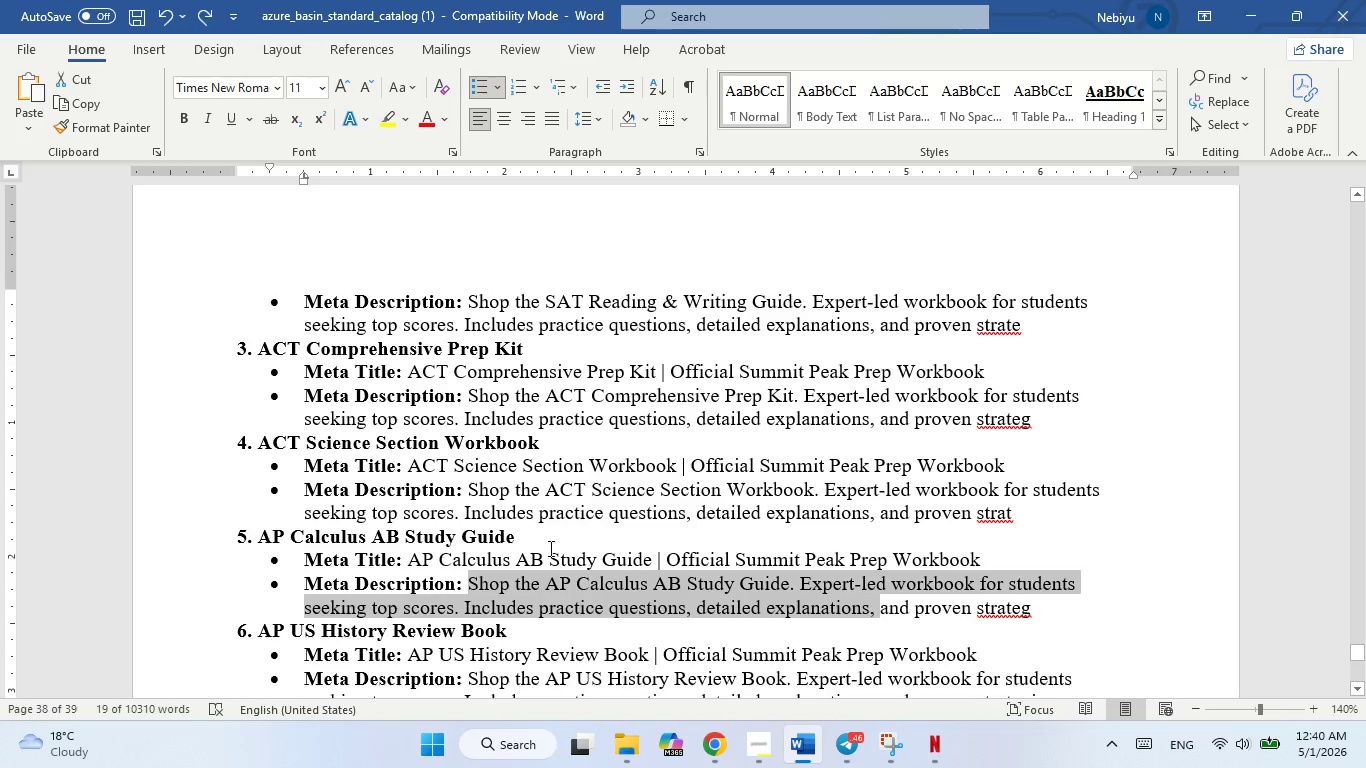 
left_click_drag(start_coordinate=[414, 559], to_coordinate=[989, 554])
 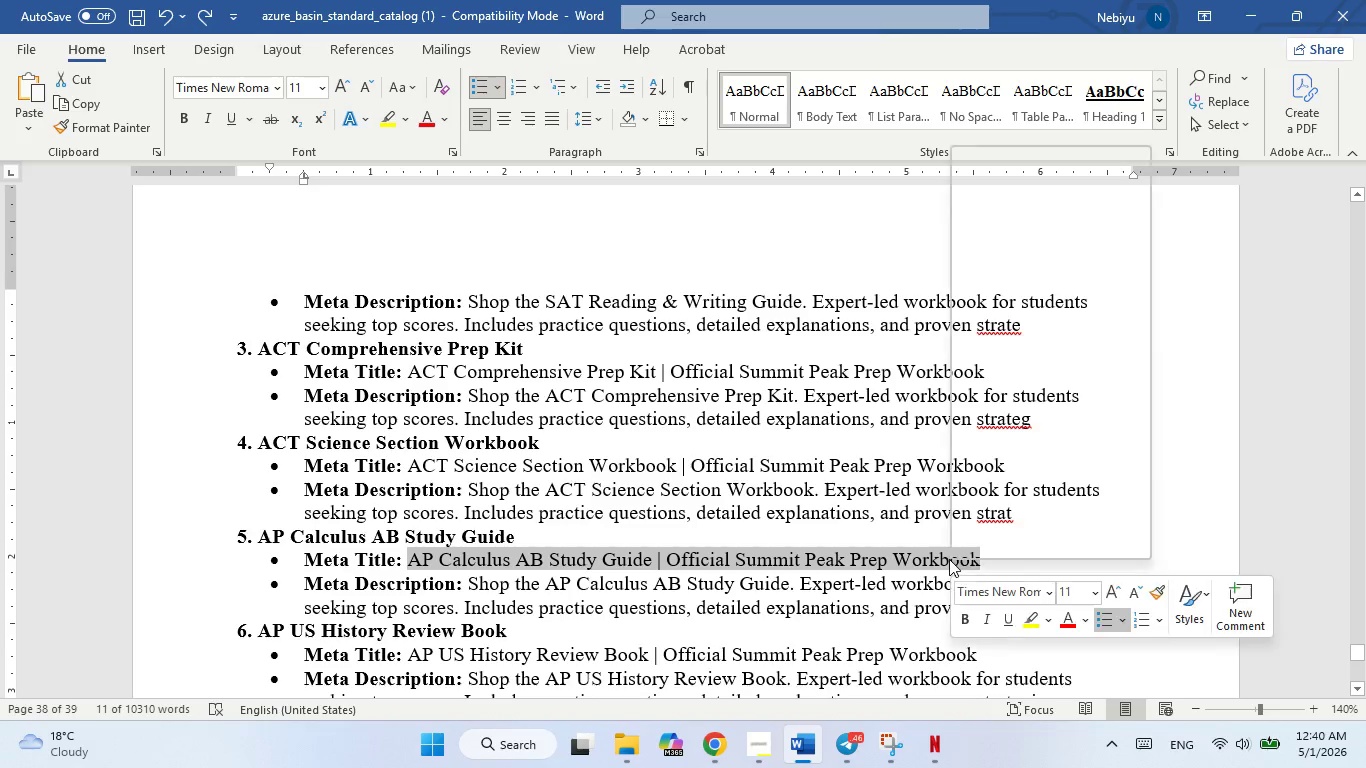 
right_click([949, 559])
 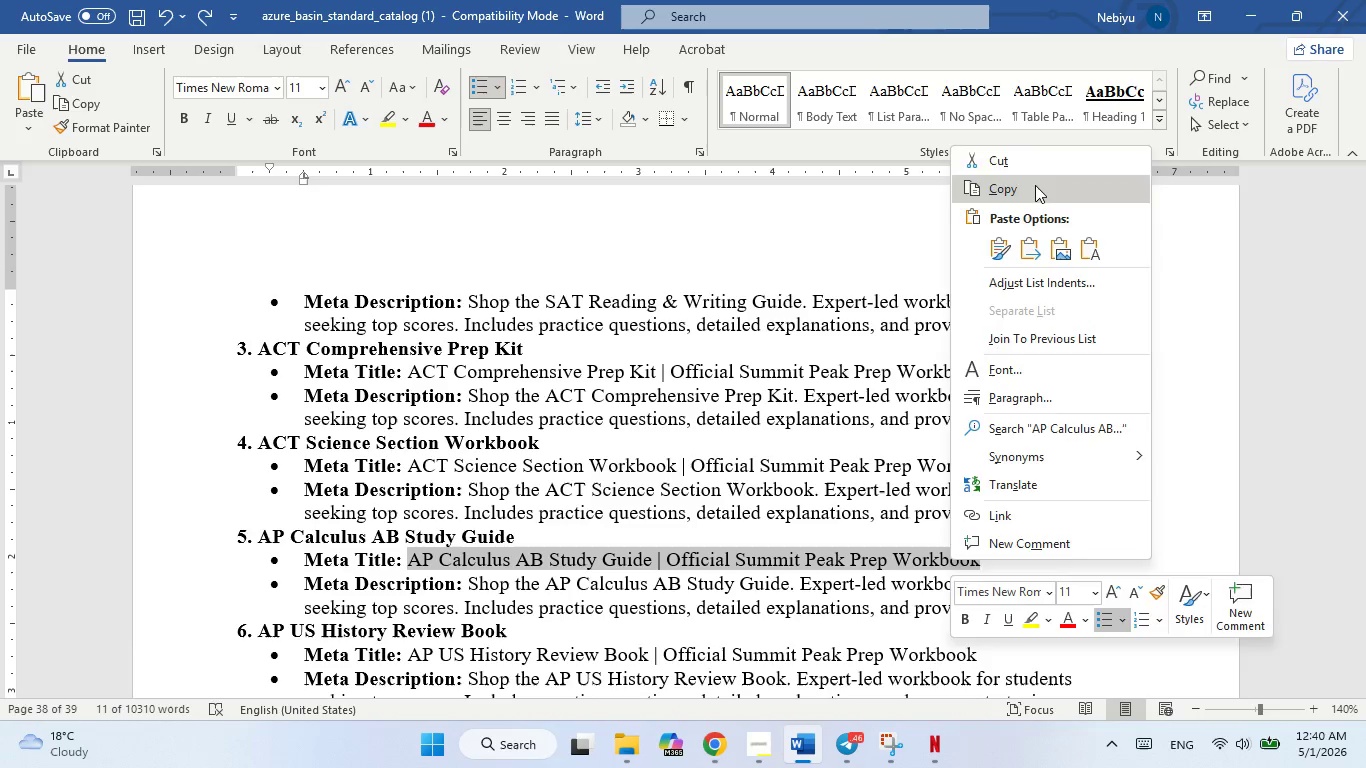 
left_click([1035, 185])
 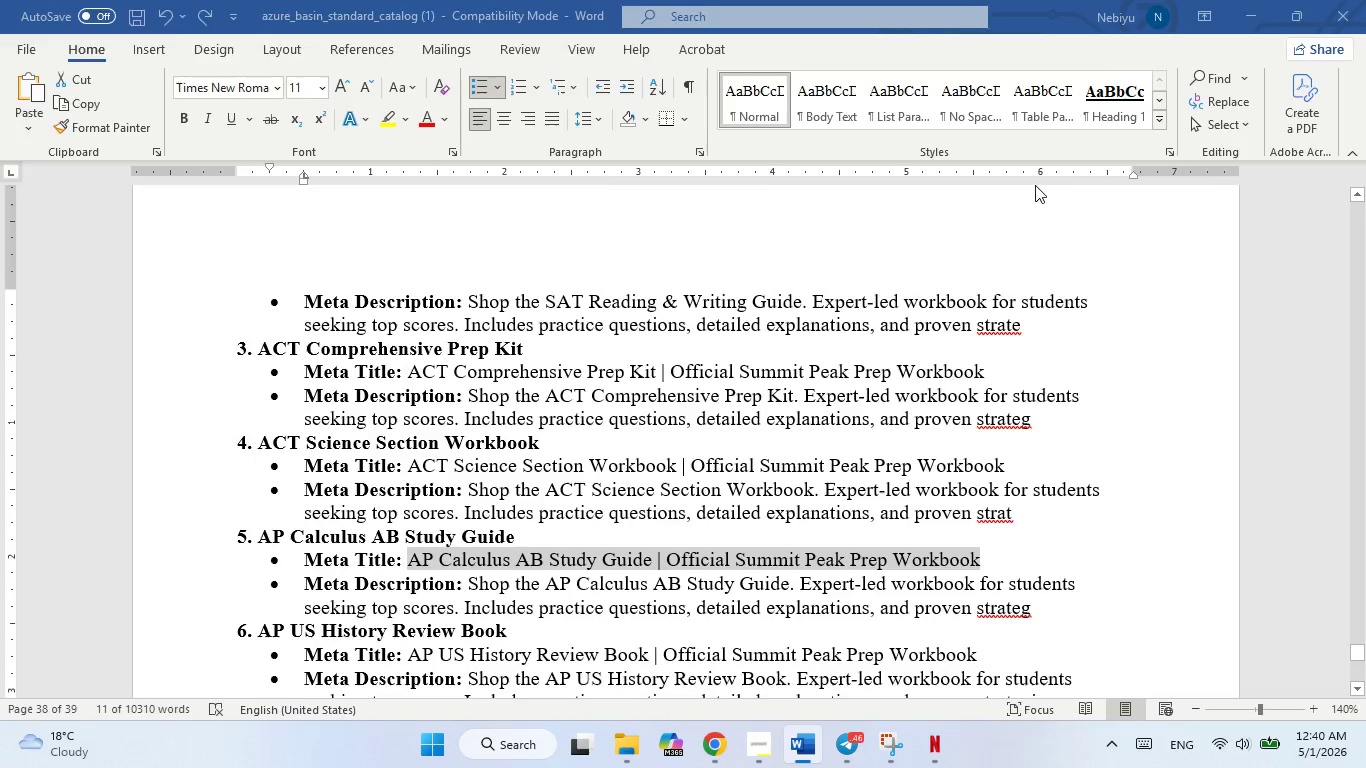 
key(Alt+AltLeft)
 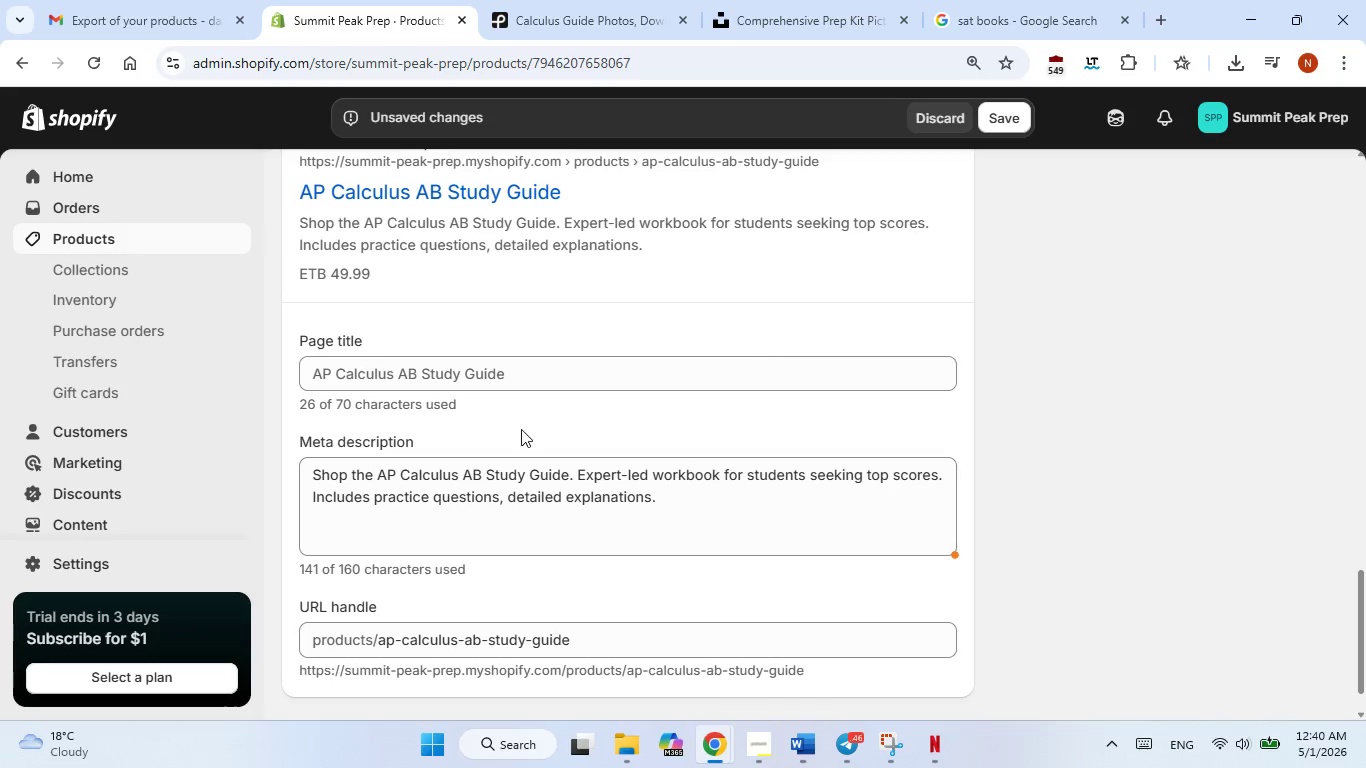 
key(Alt+Tab)
 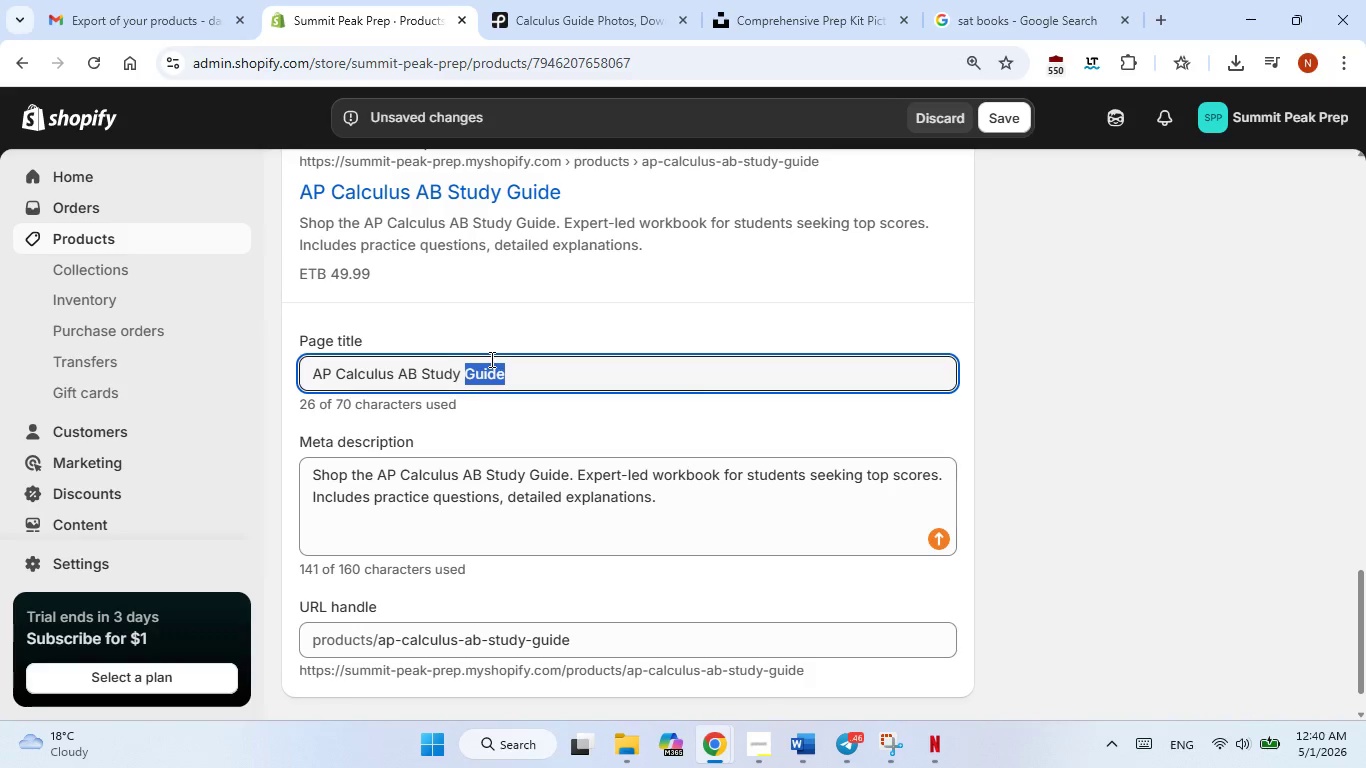 
double_click([490, 359])
 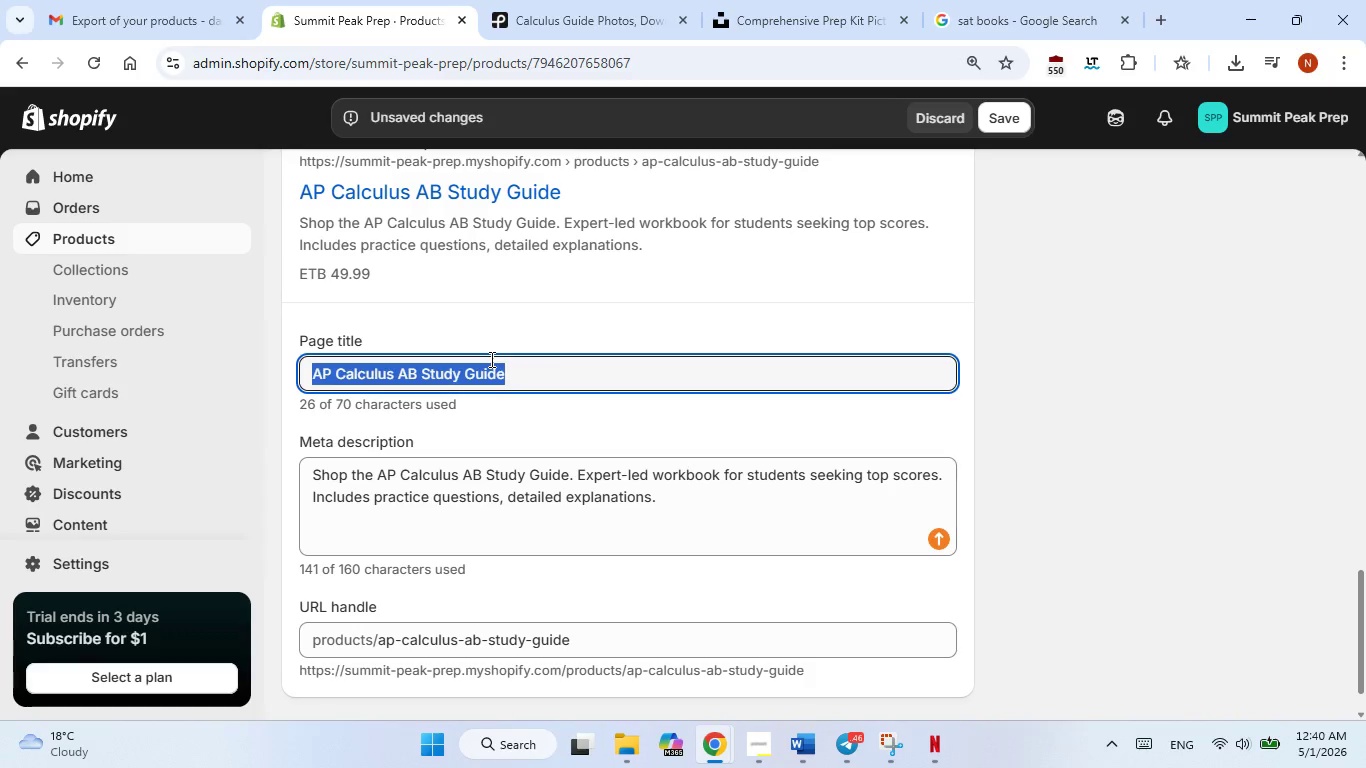 
triple_click([490, 359])
 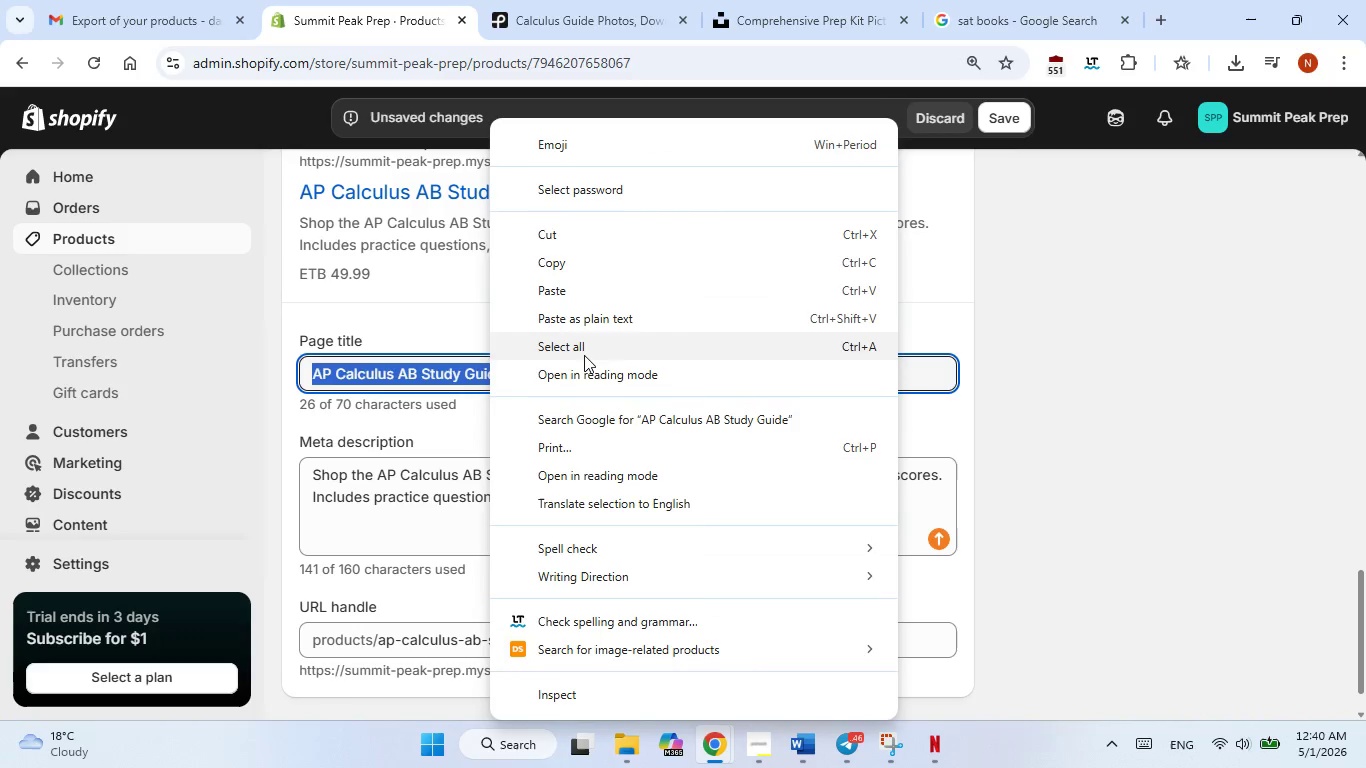 
right_click([490, 359])
 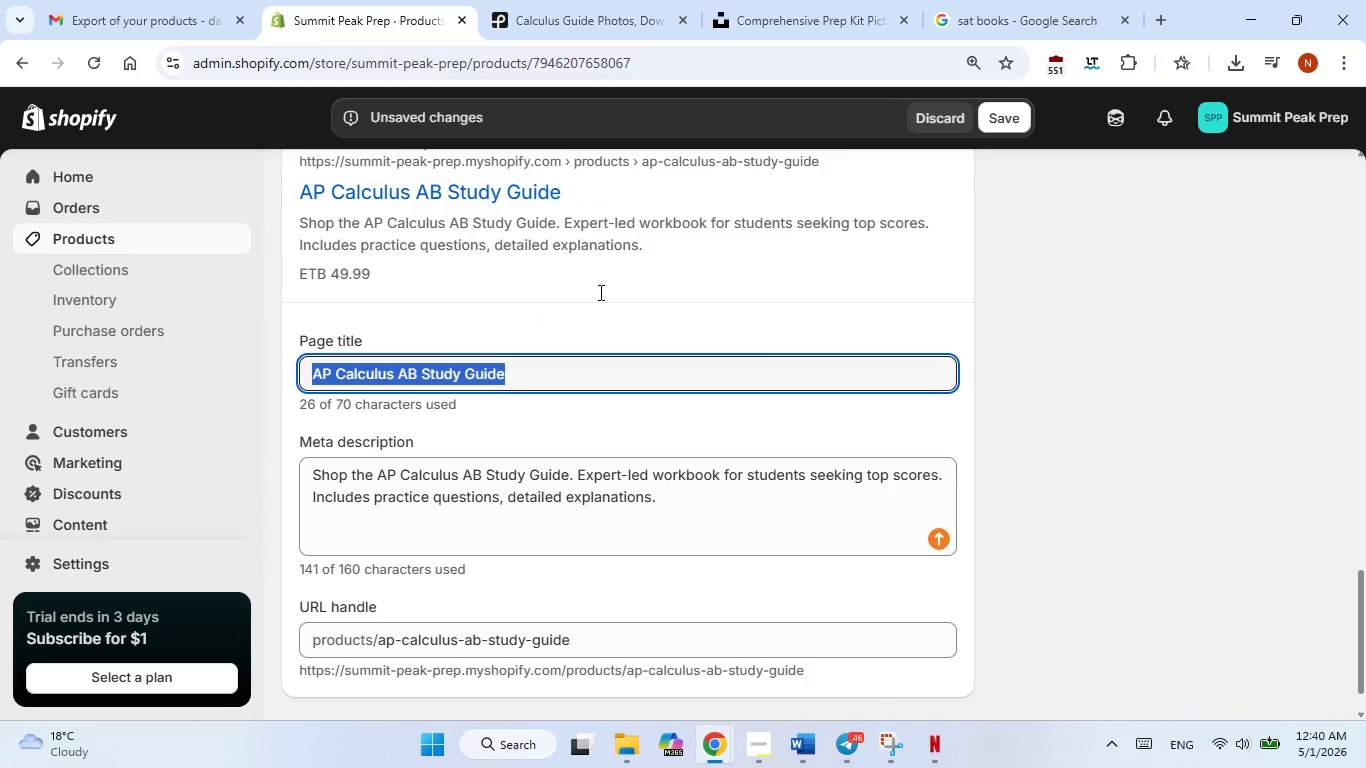 
left_click([599, 292])
 